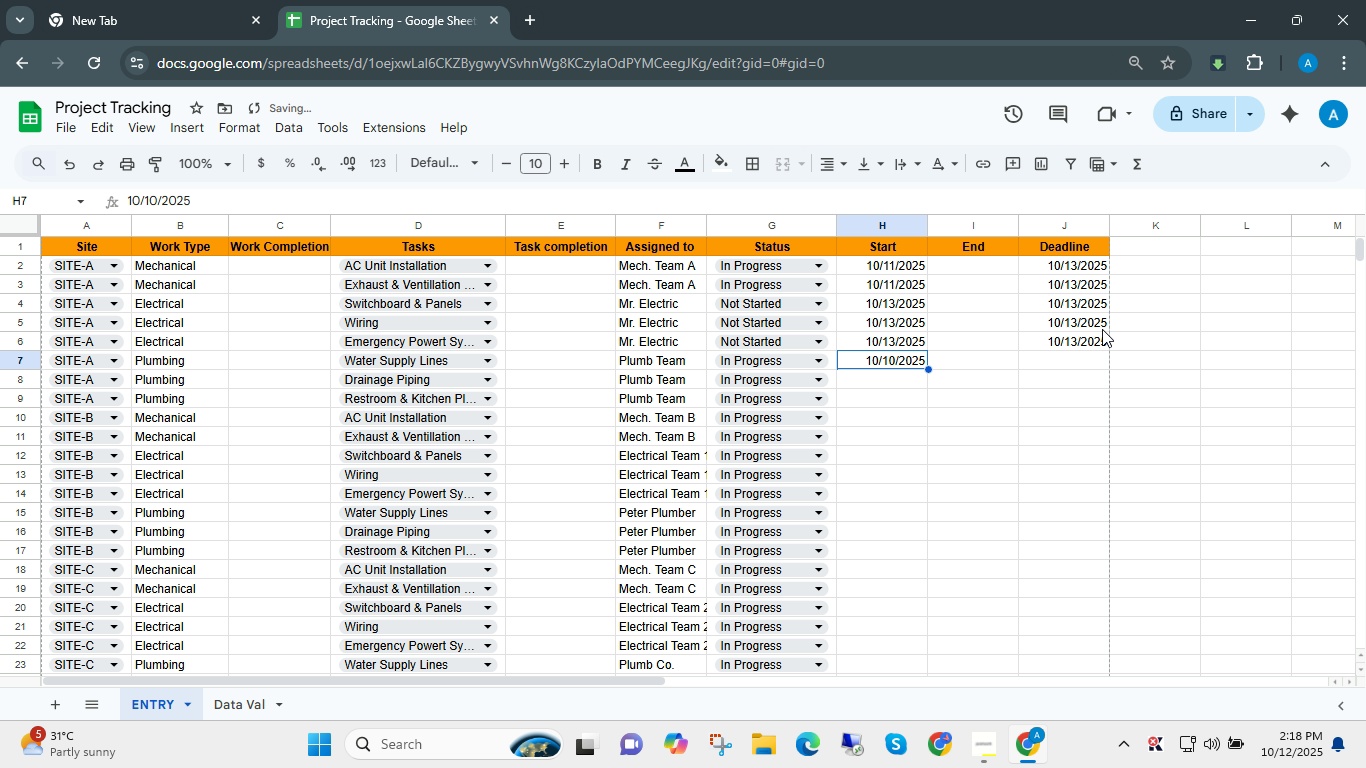 
key(Shift+ArrowDown)
 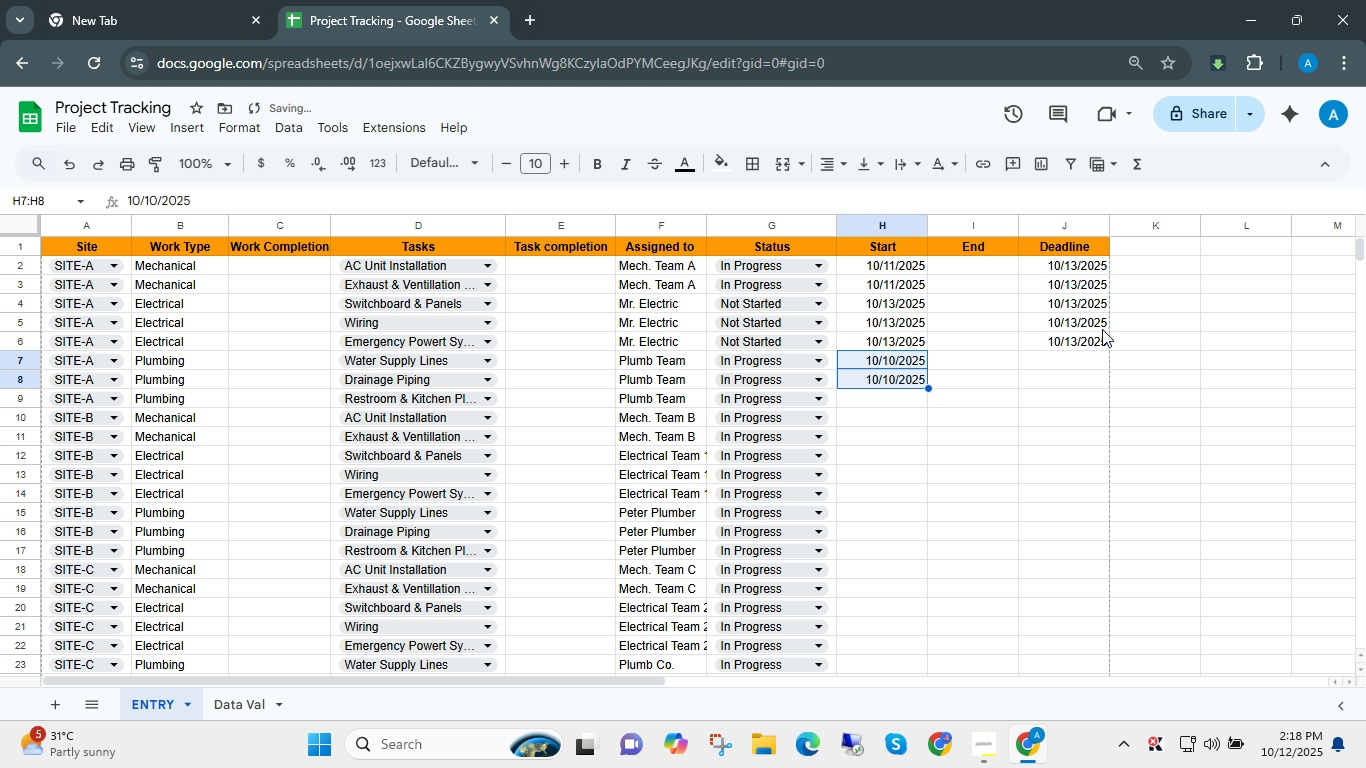 
key(Control+Shift+ControlLeft)
 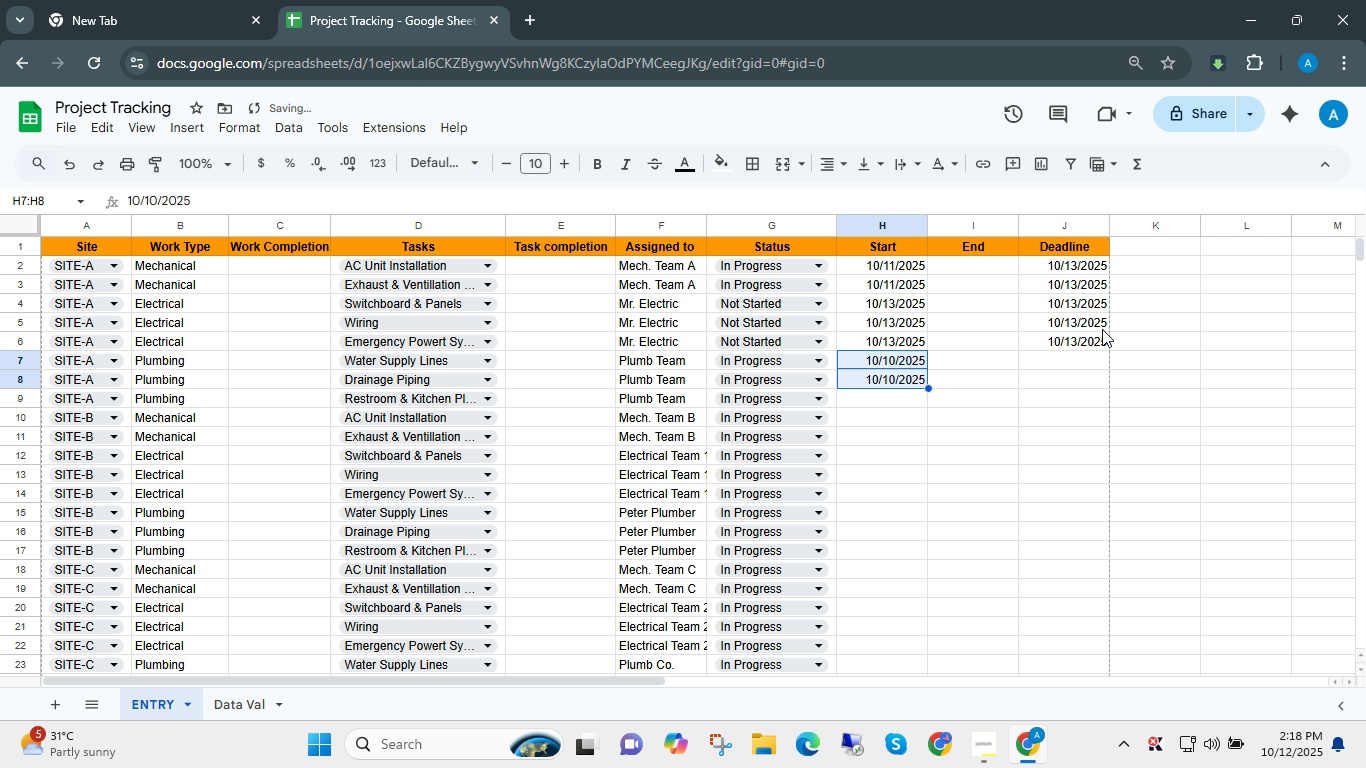 
key(Control+D)
 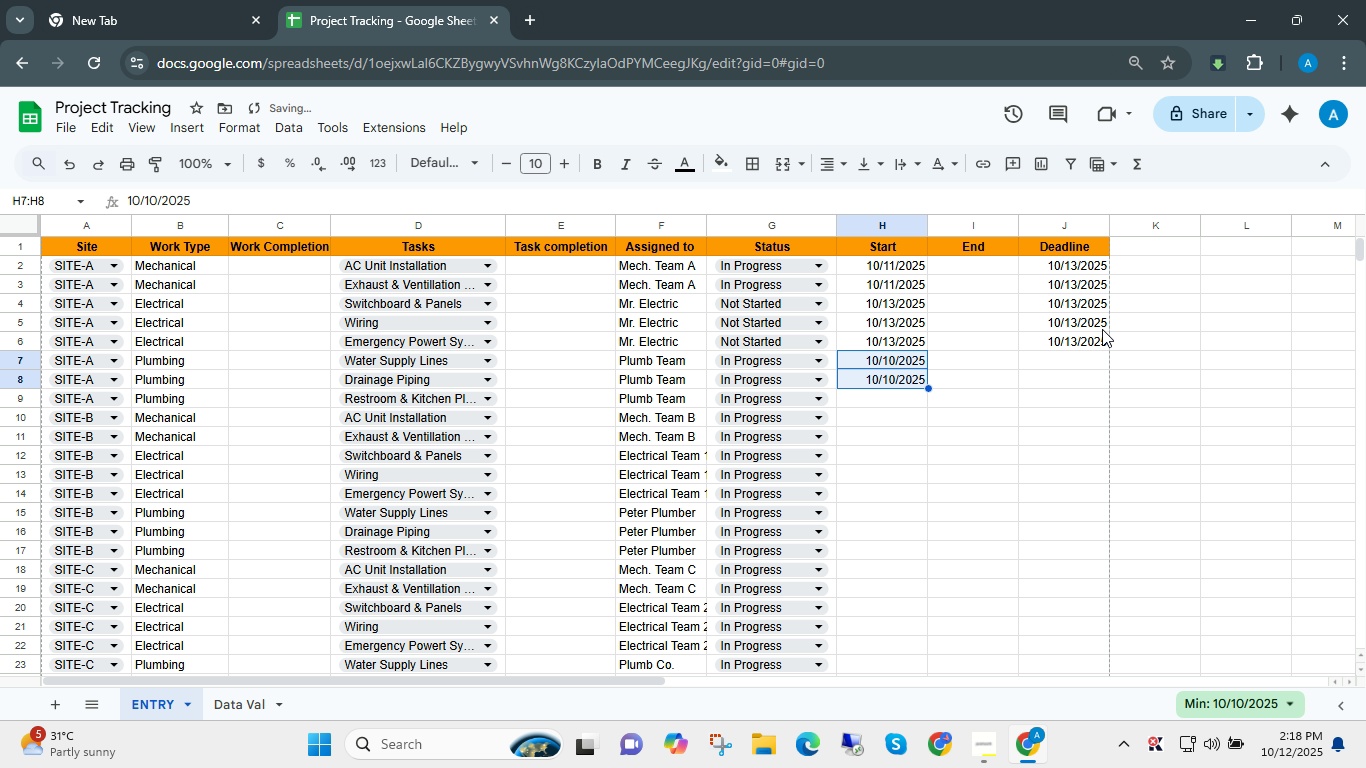 
key(Shift+ShiftLeft)
 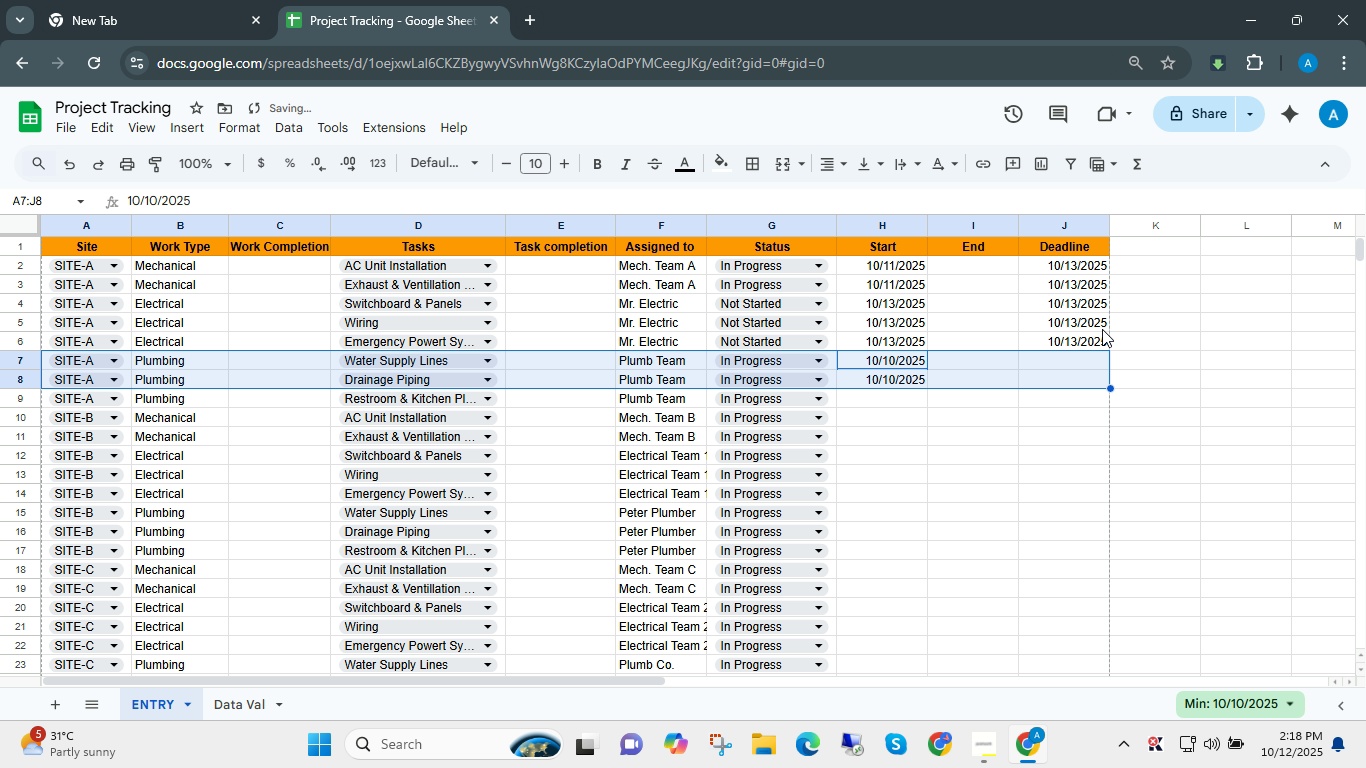 
key(Shift+Space)
 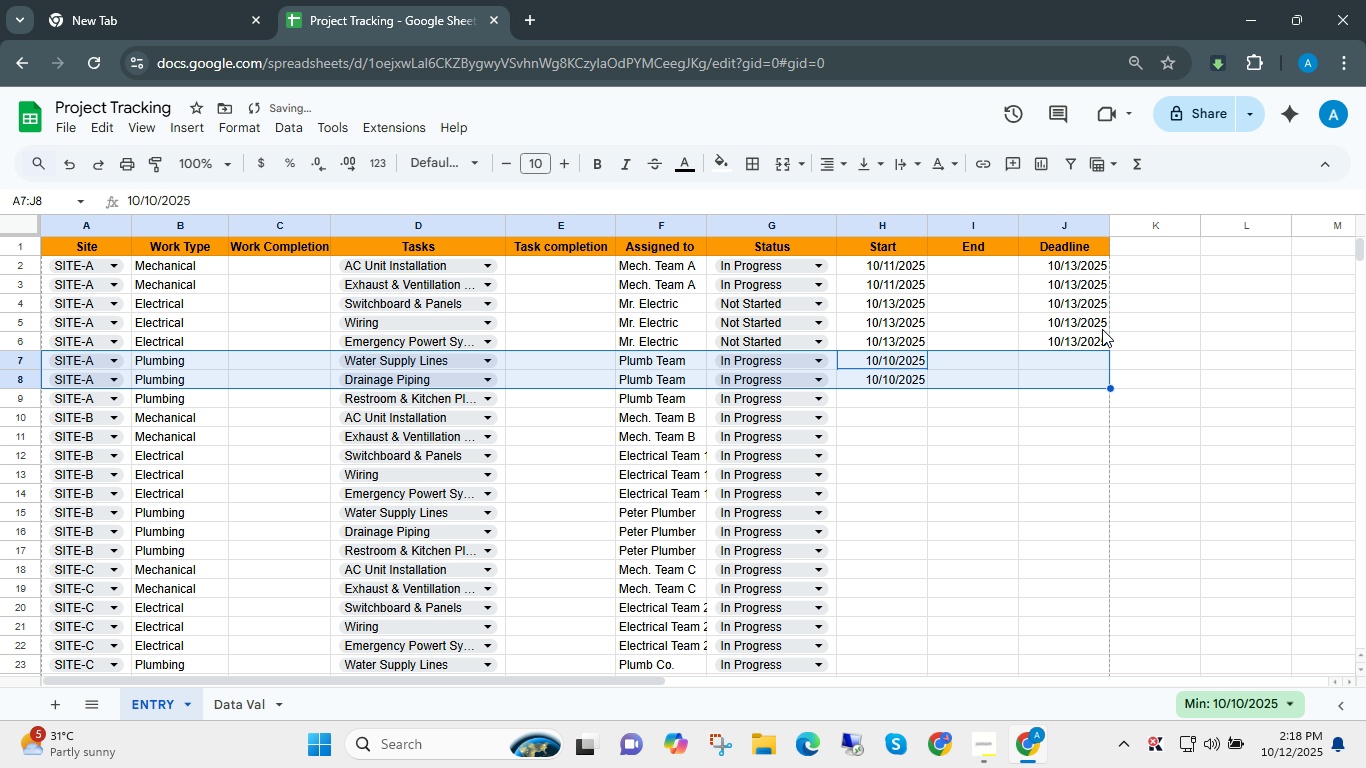 
key(ArrowDown)
 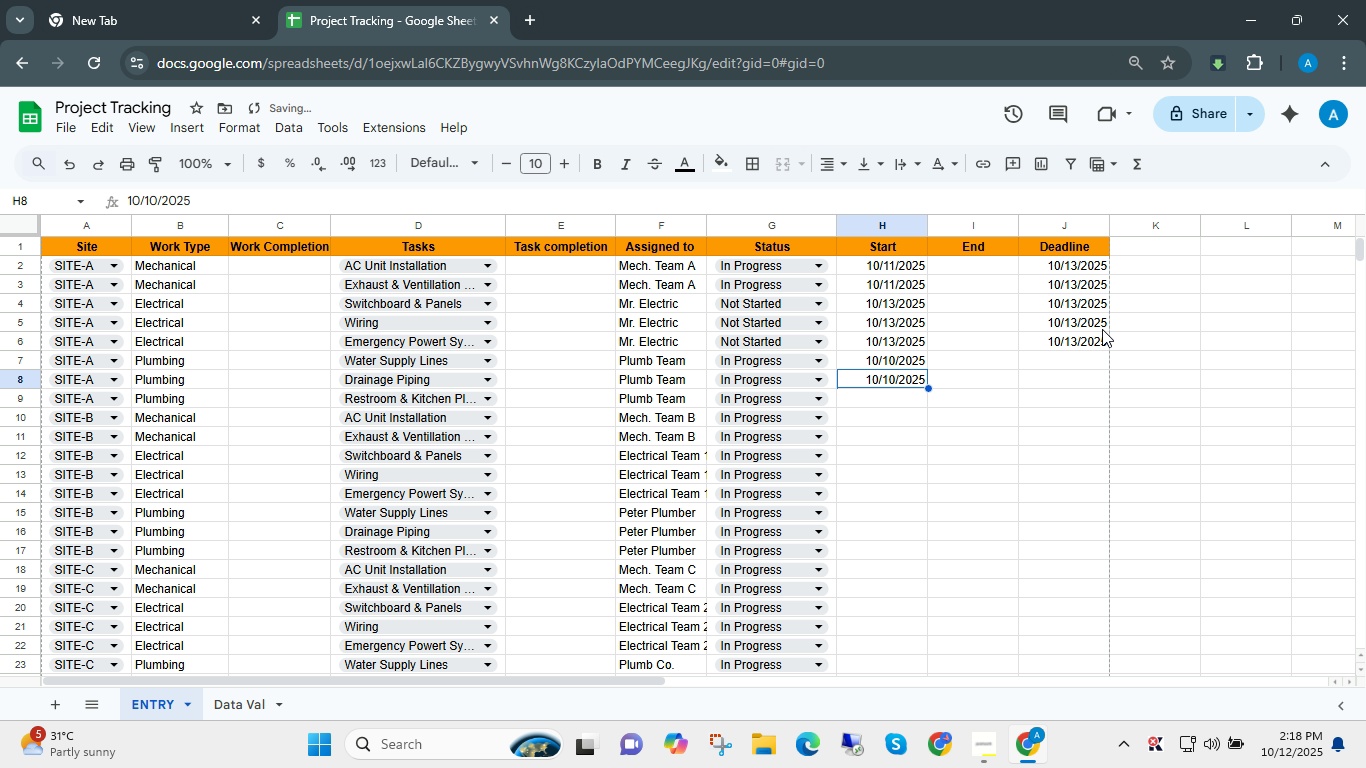 
key(Shift+ArrowDown)
 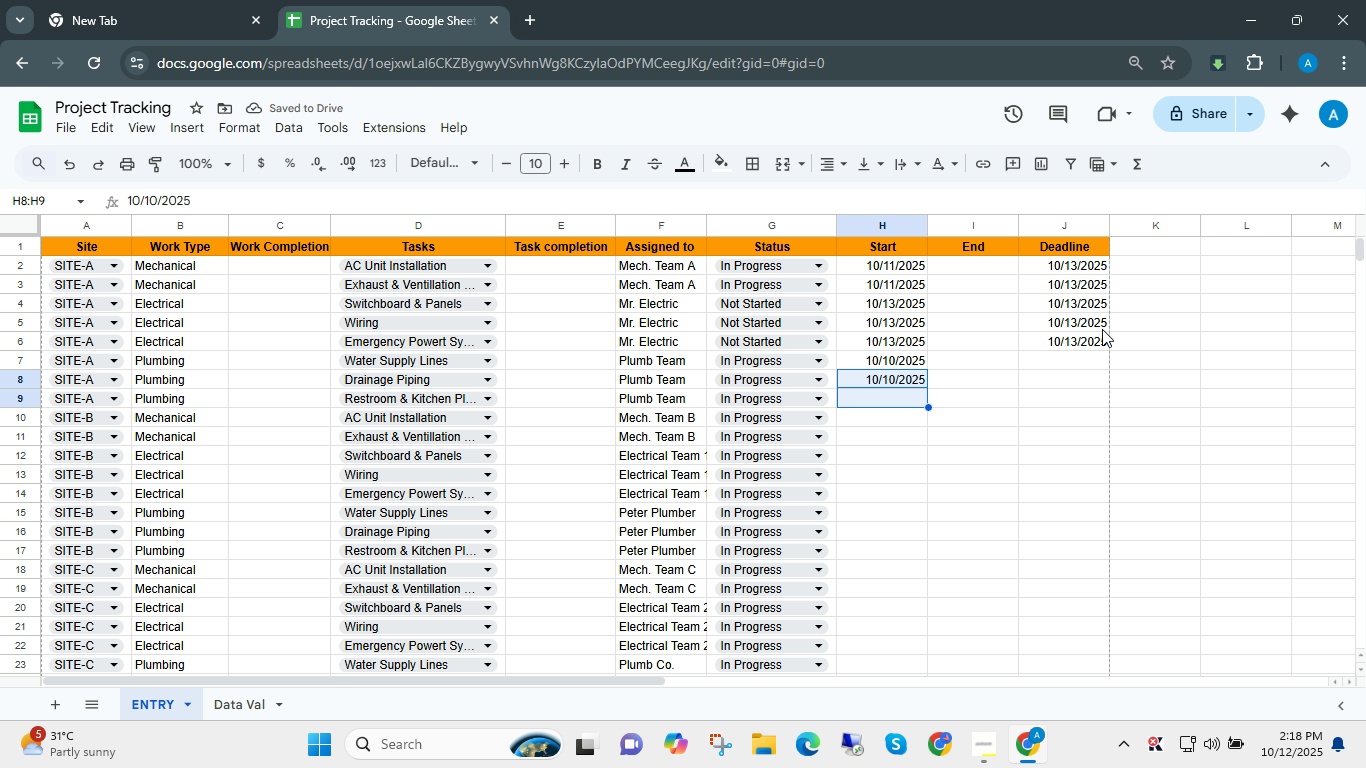 
key(Control+Shift+ControlLeft)
 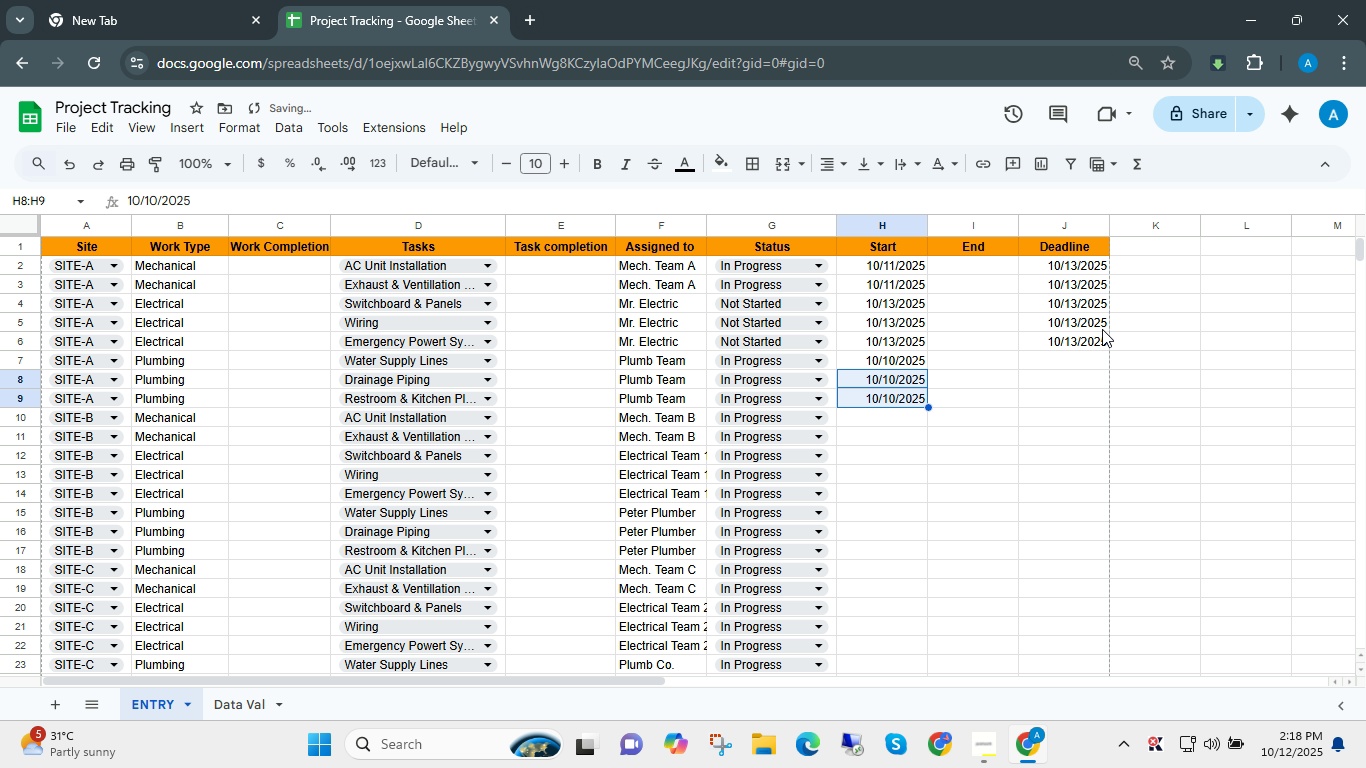 
key(Control+D)
 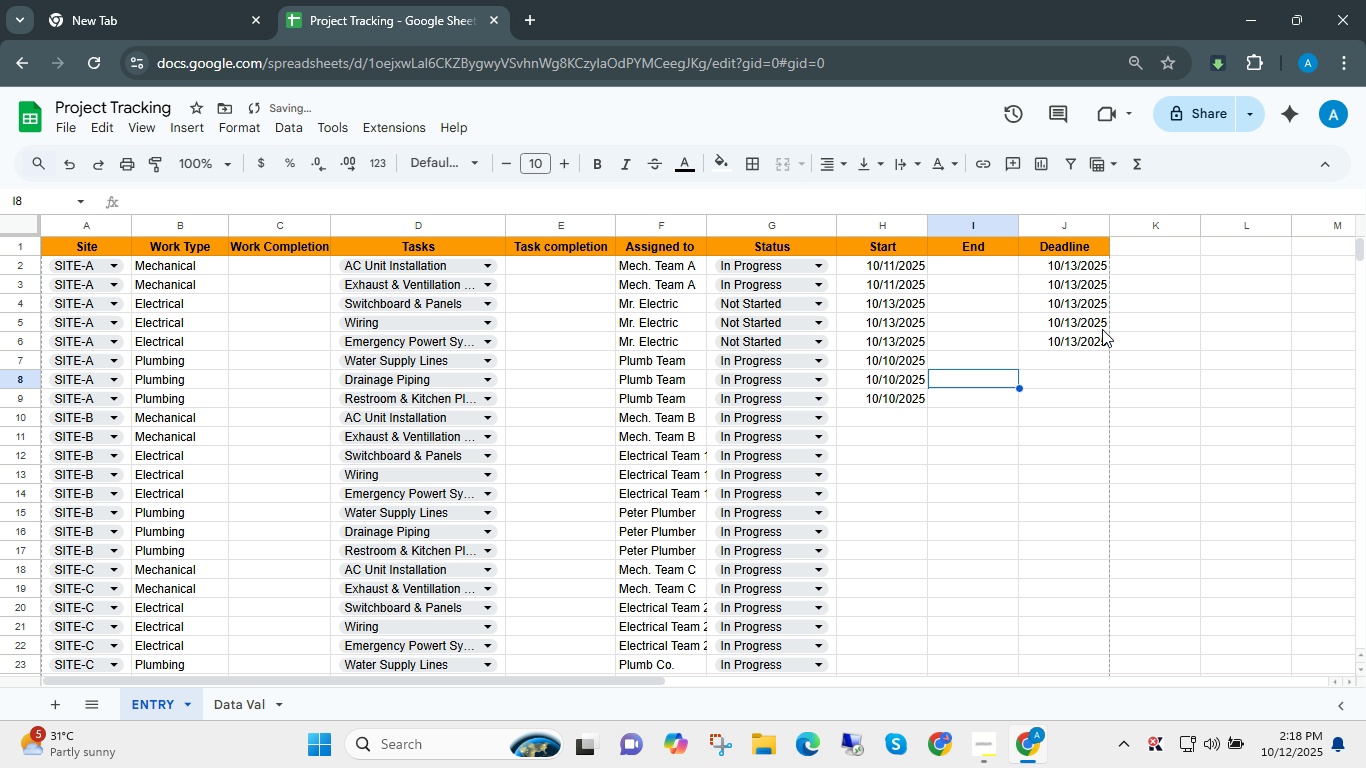 
key(ArrowRight)
 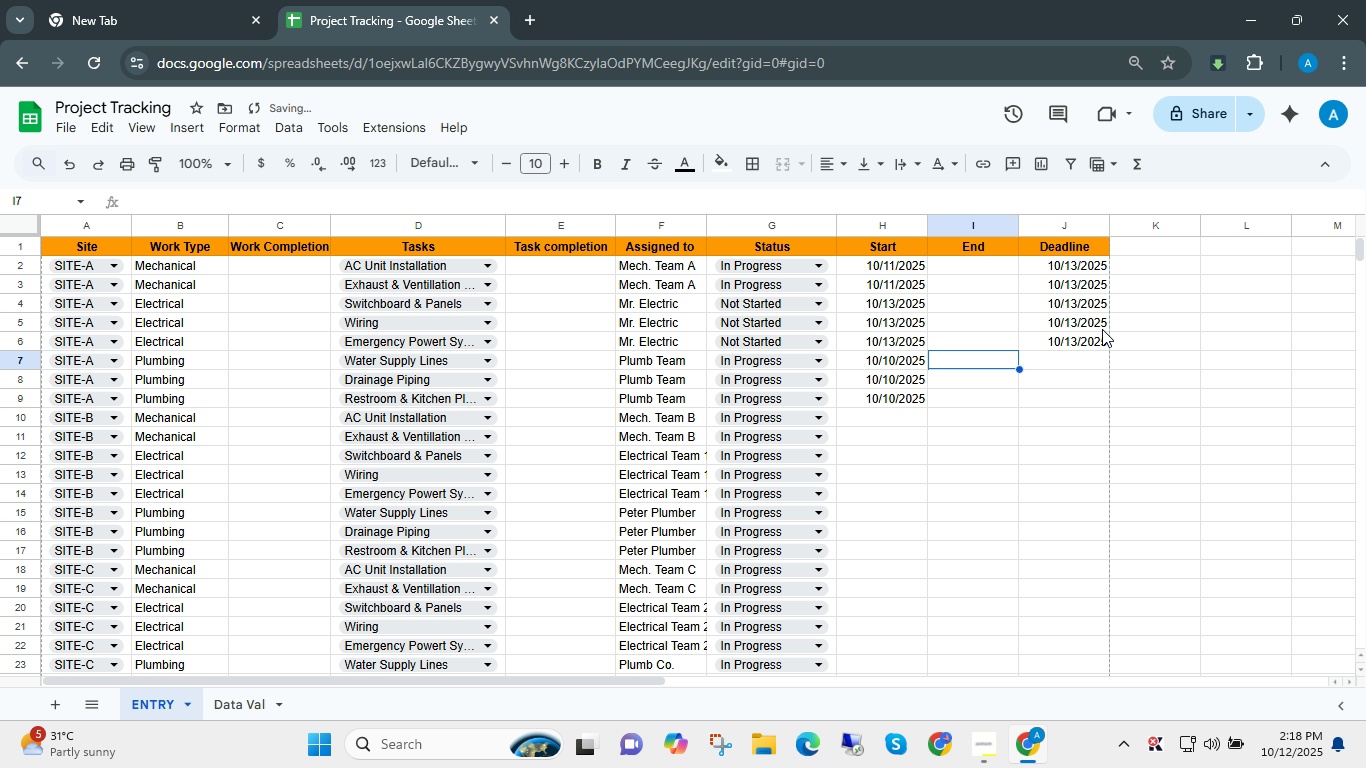 
key(ArrowUp)
 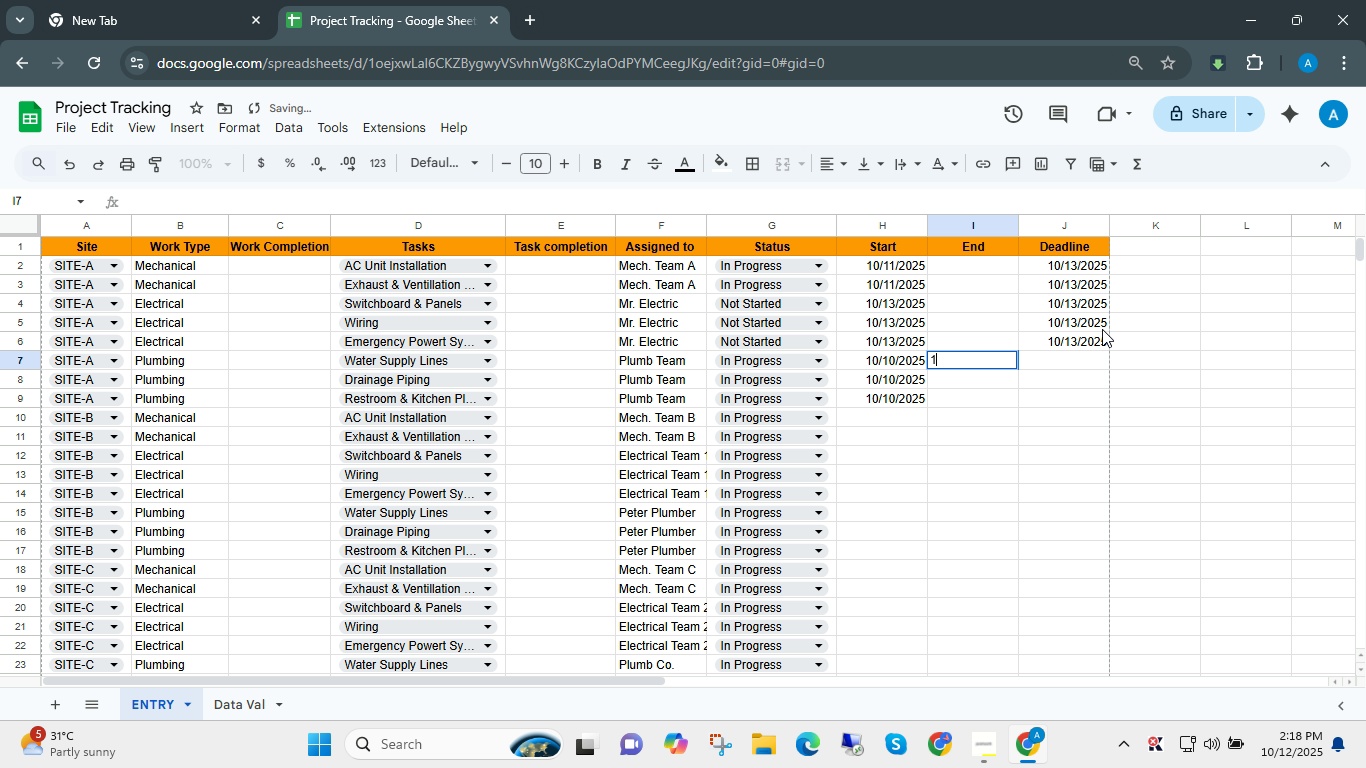 
key(Numpad1)
 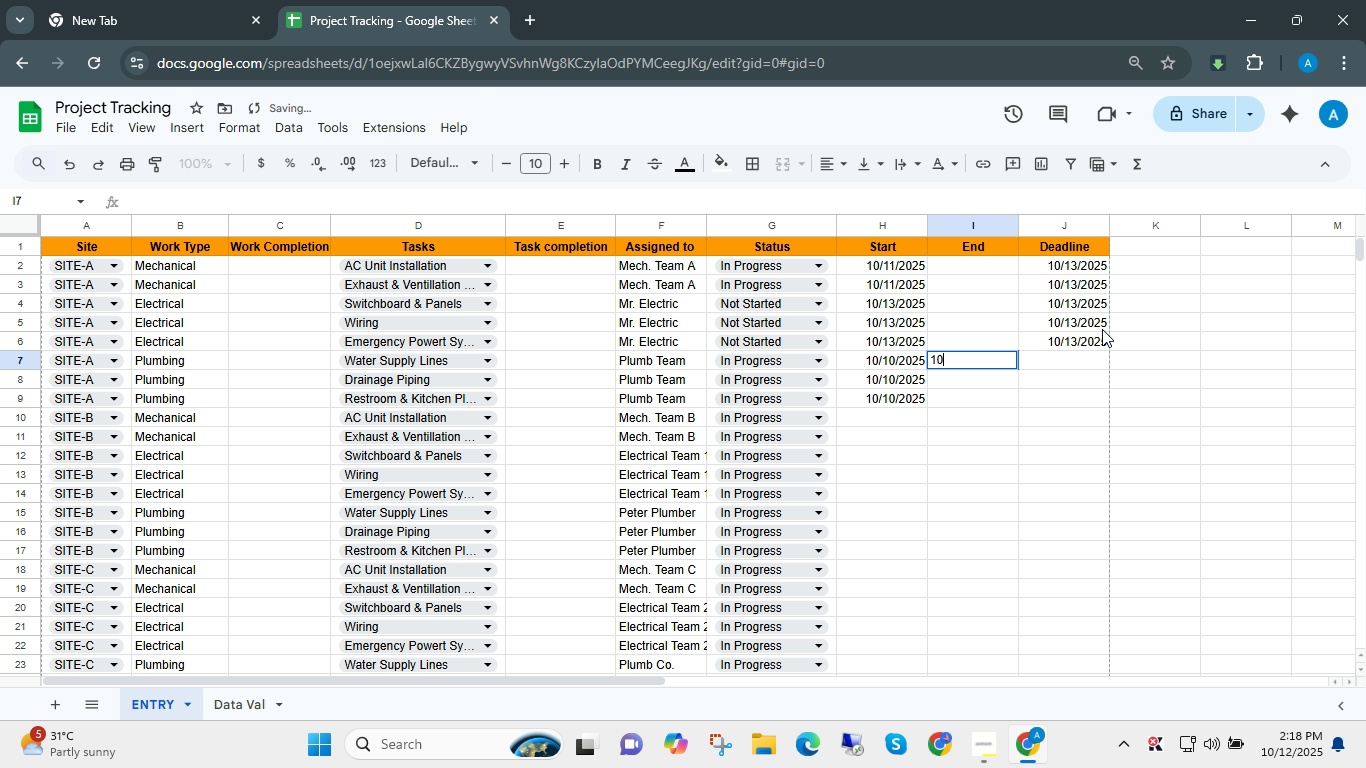 
key(Numpad0)
 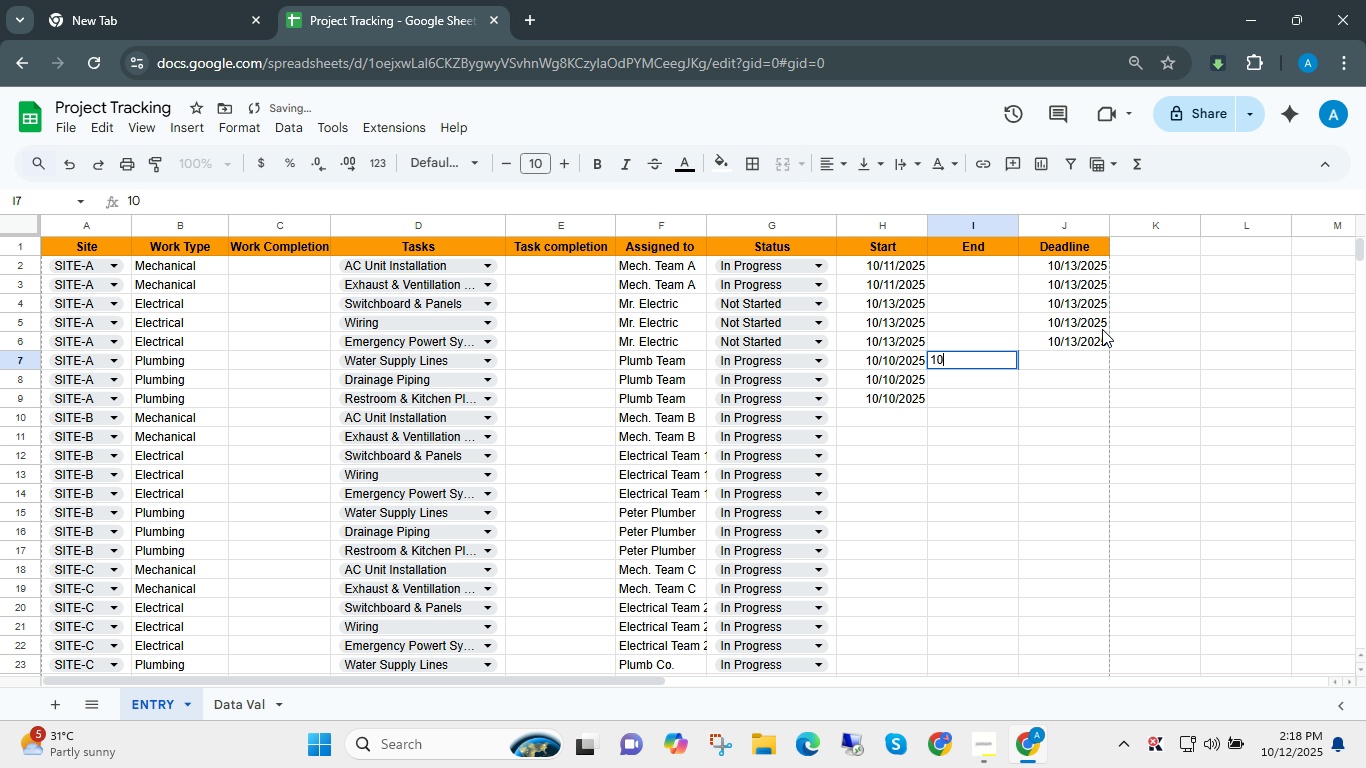 
key(NumpadDivide)
 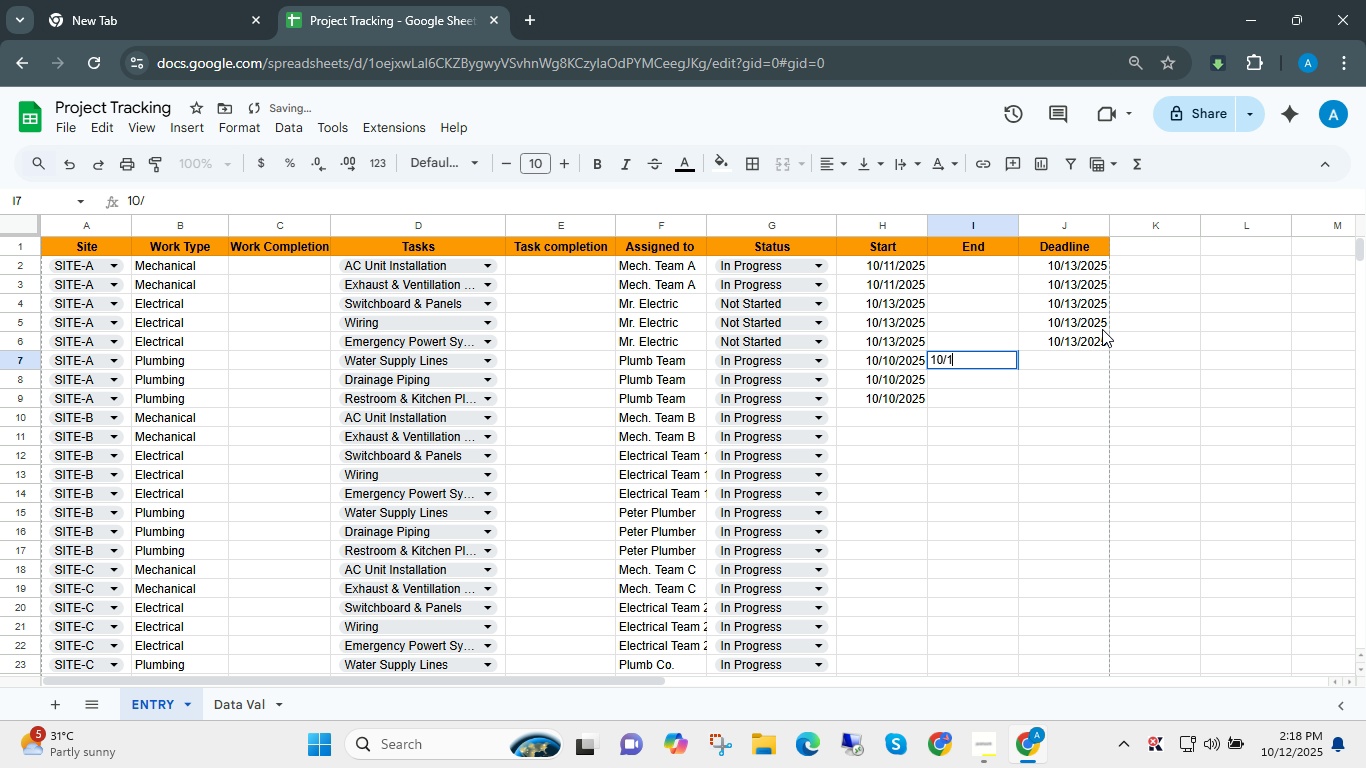 
key(Numpad1)
 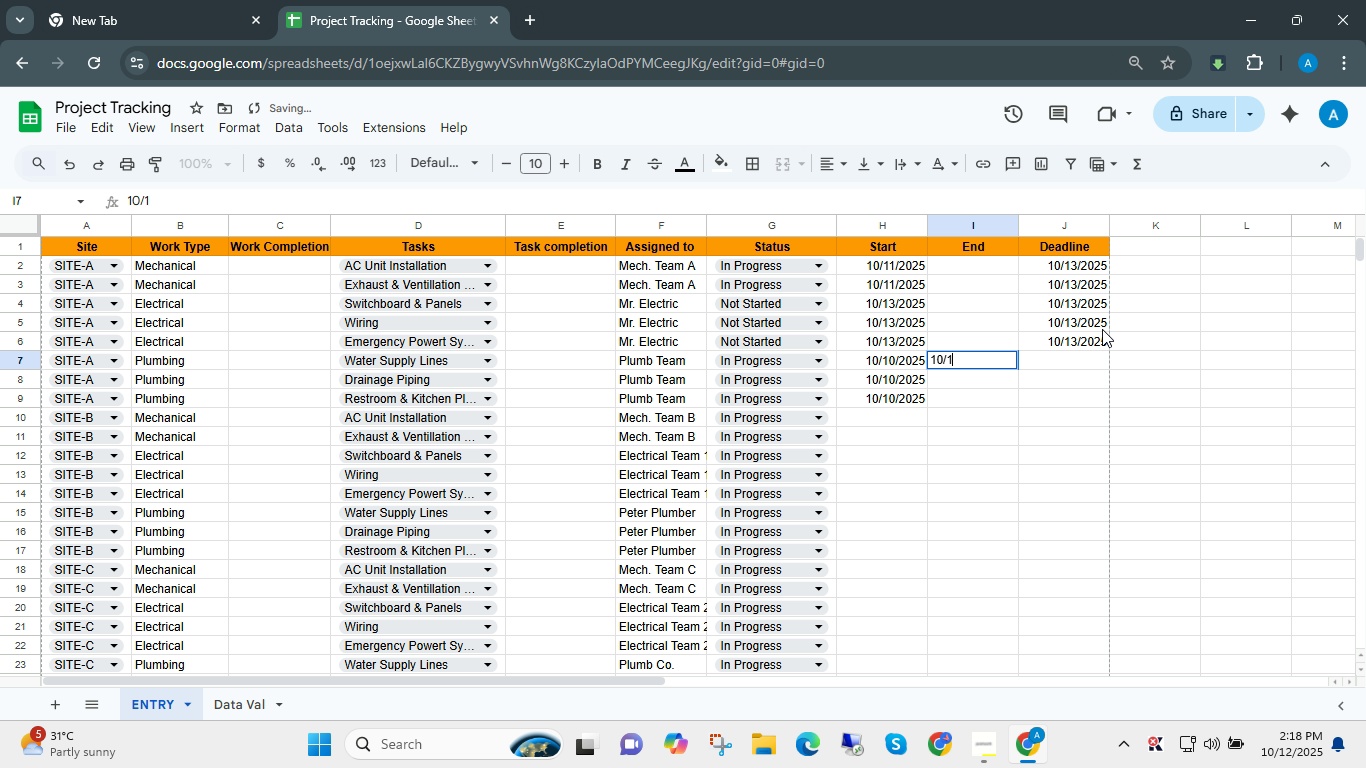 
key(Numpad1)
 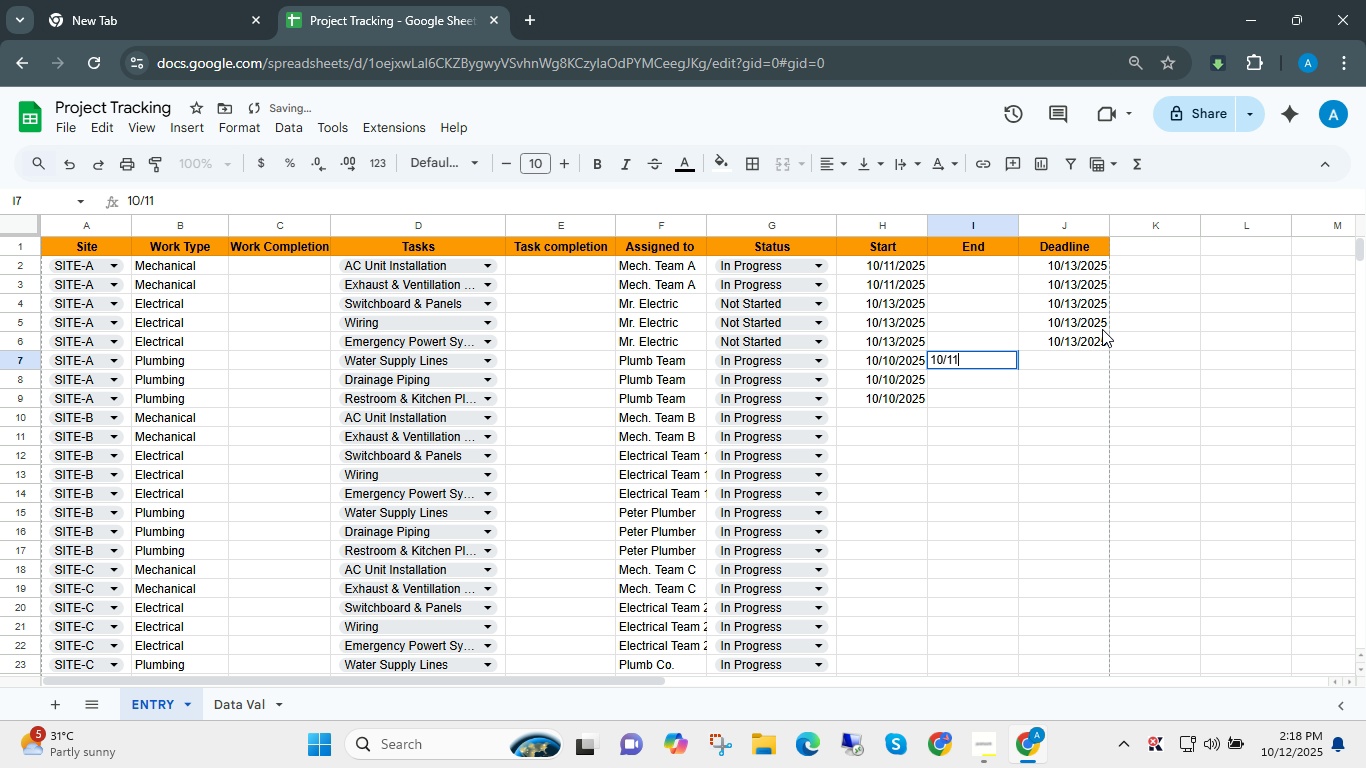 
key(NumpadEnter)
 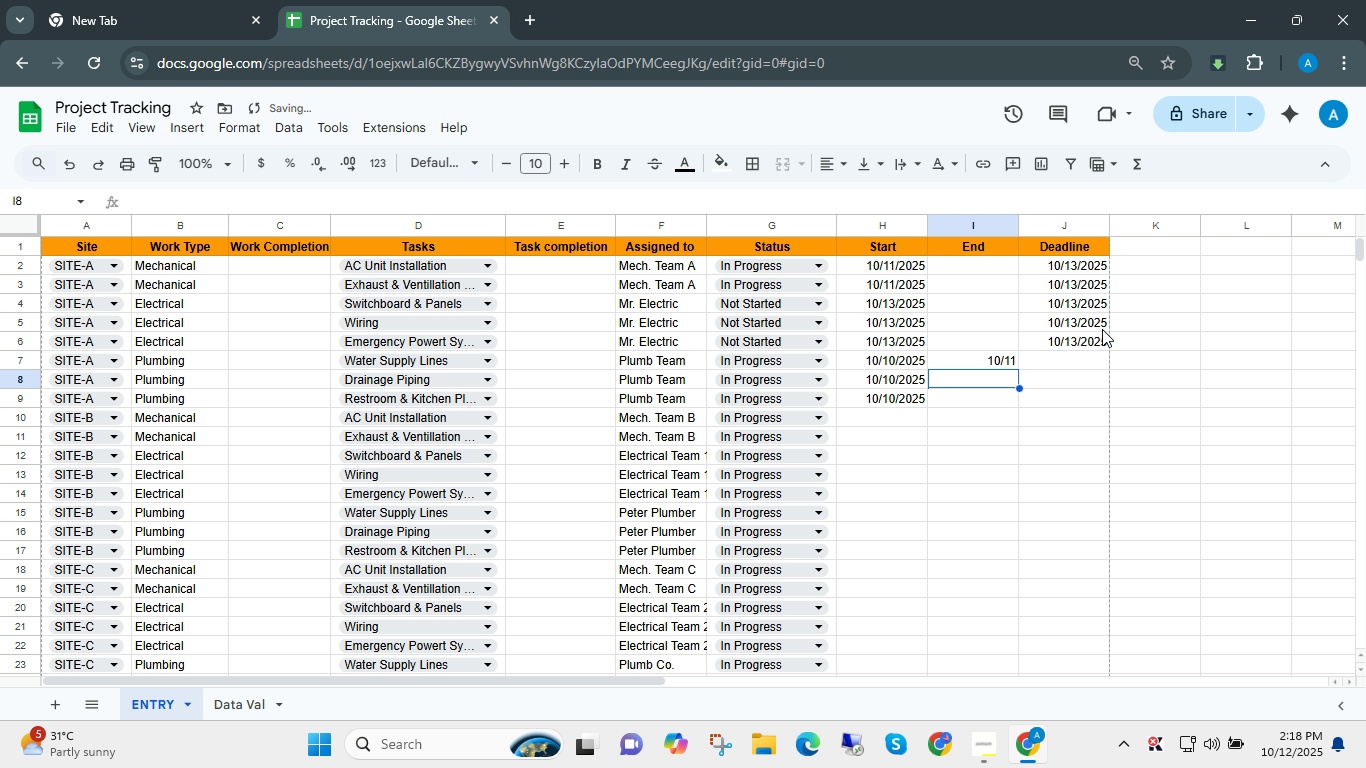 
key(ArrowUp)
 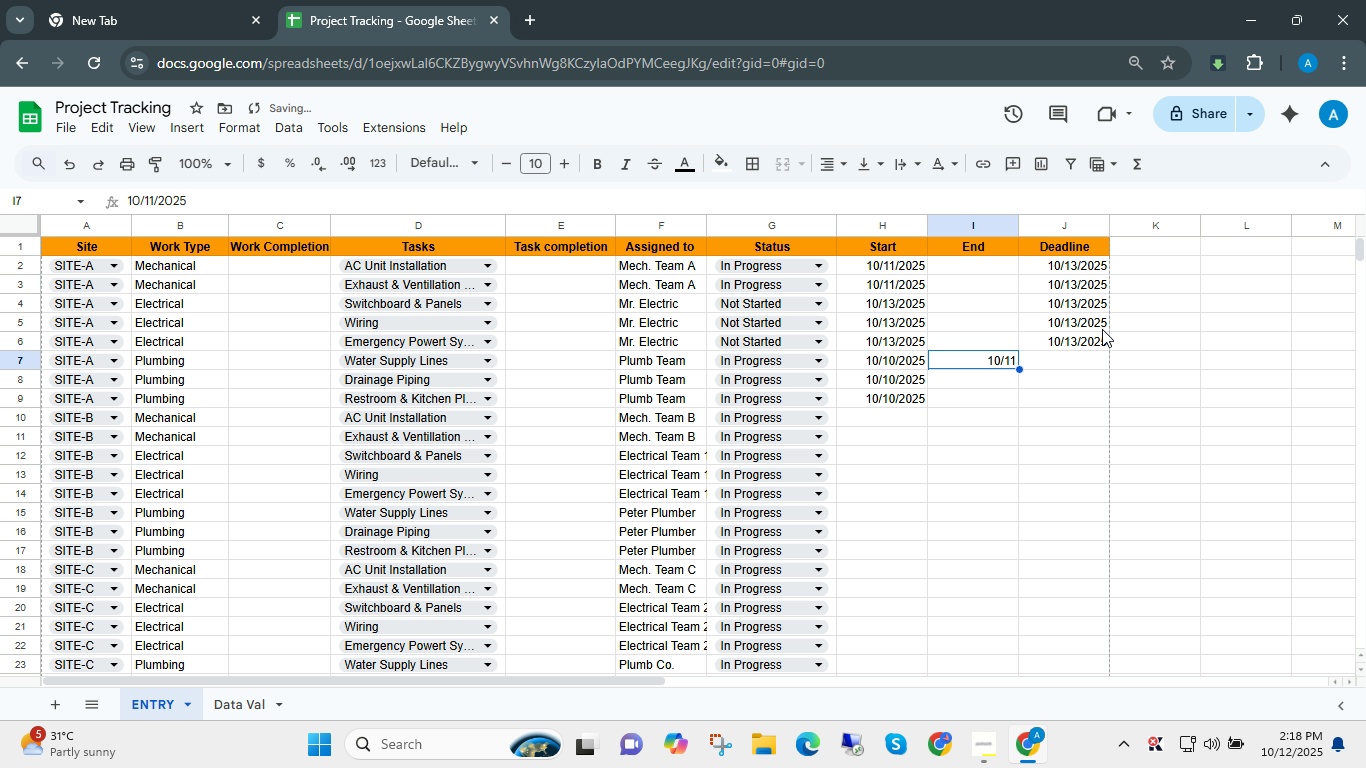 
hold_key(key=ShiftLeft, duration=0.72)
 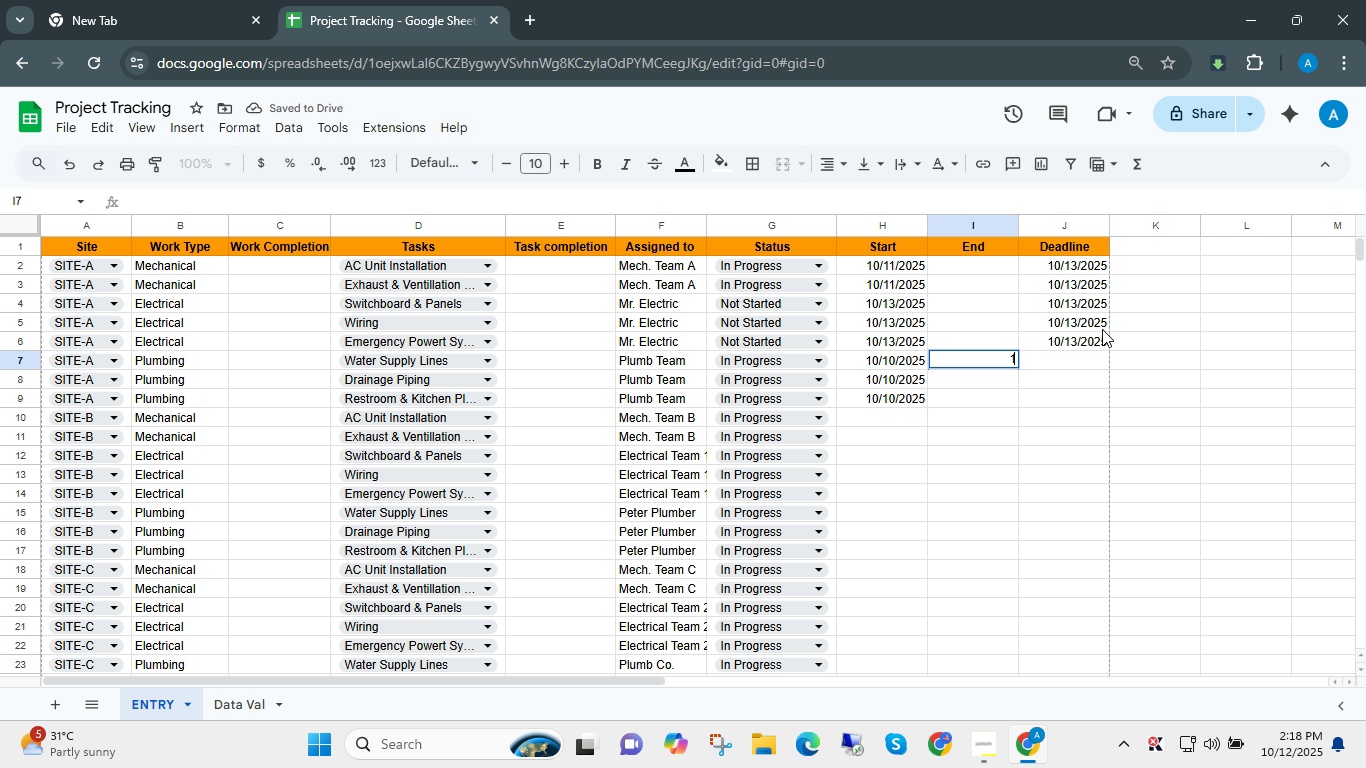 
key(Numpad1)
 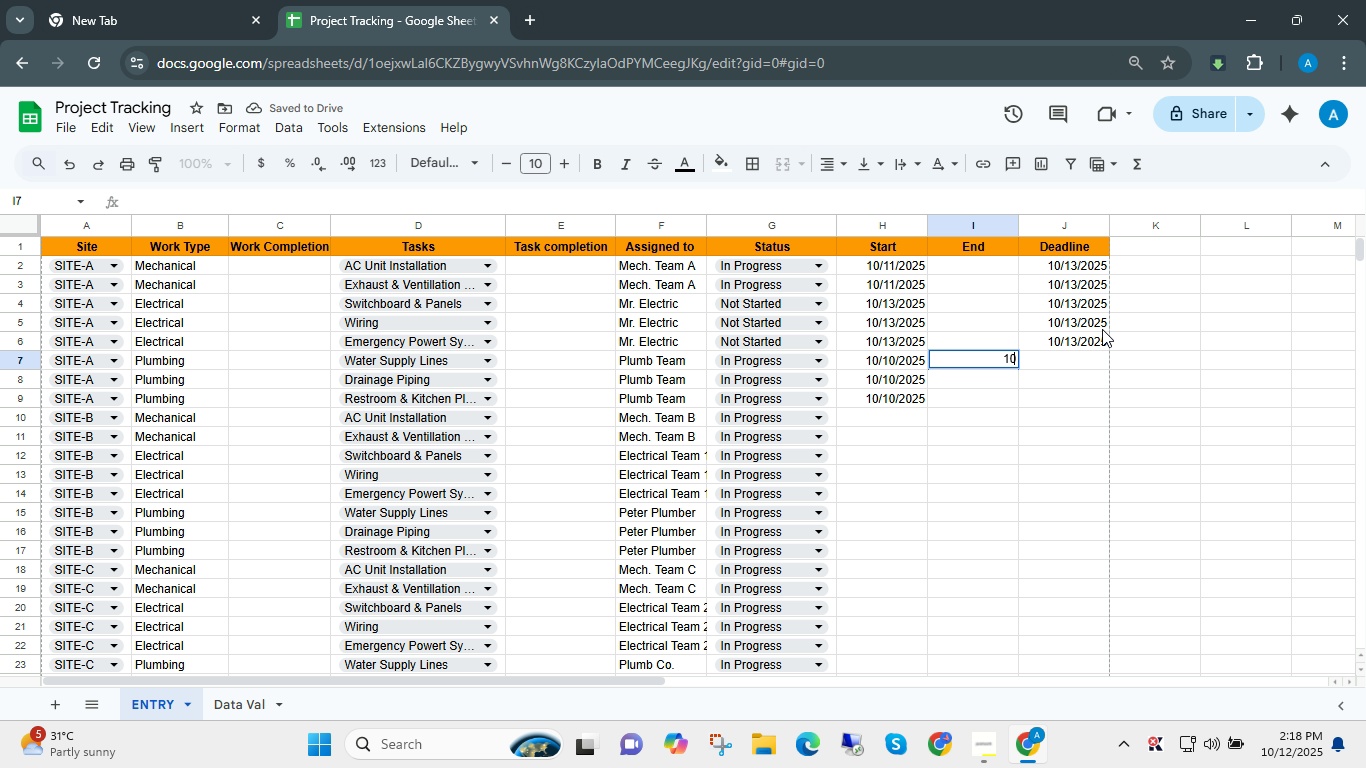 
key(Numpad0)
 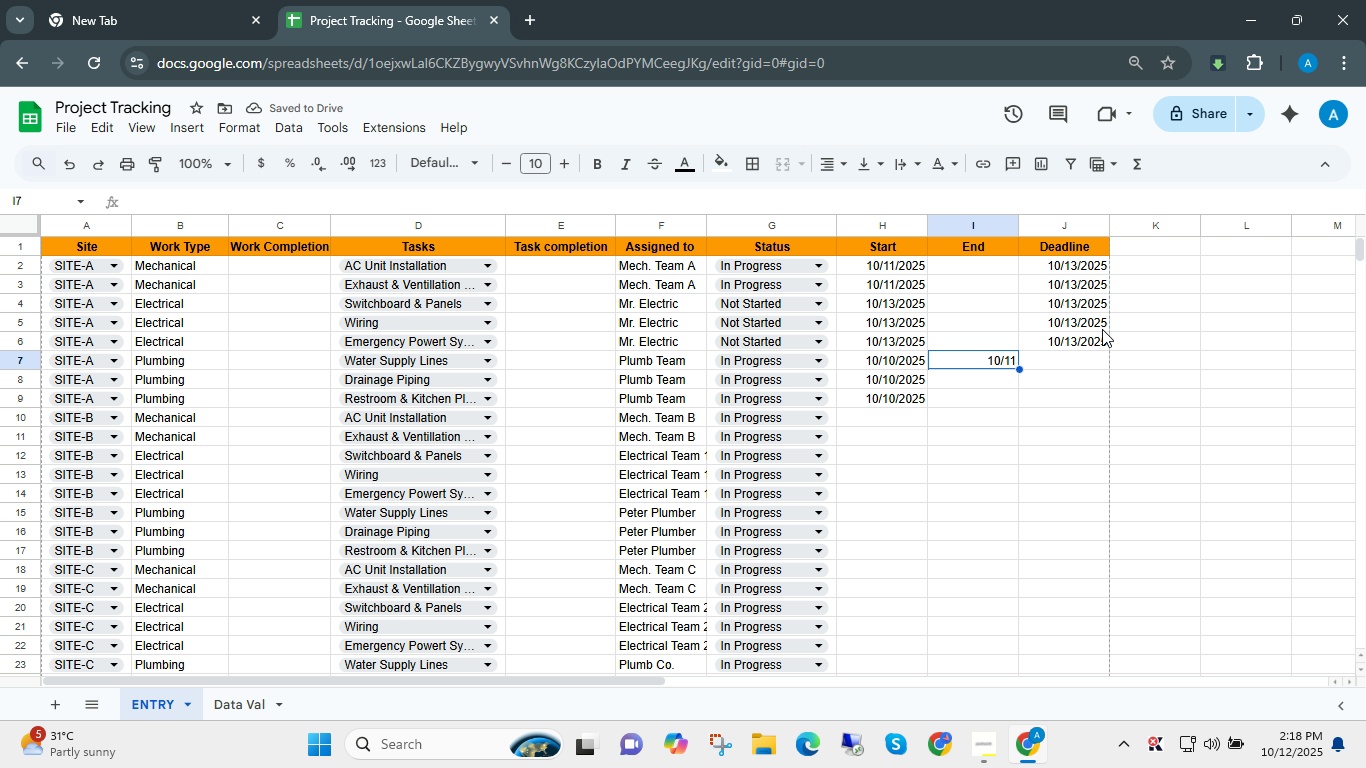 
key(Escape)
 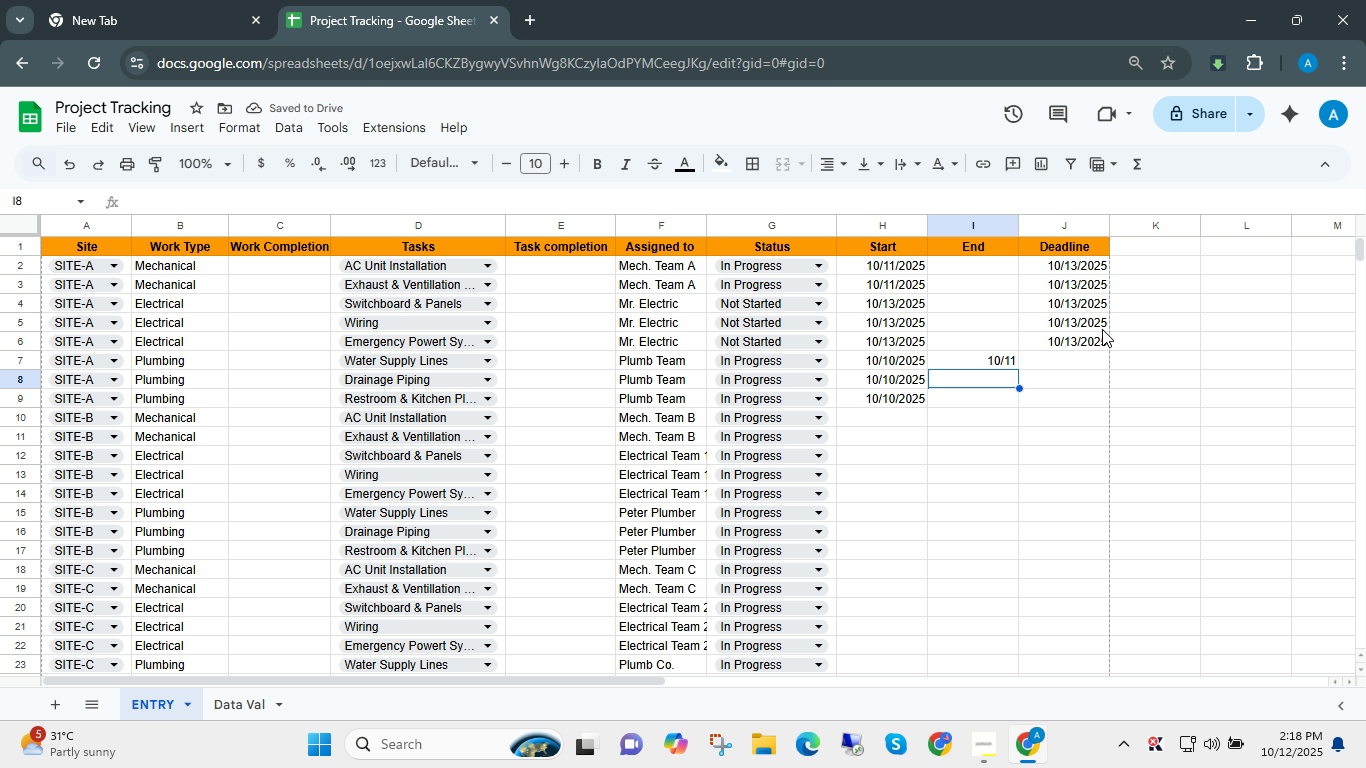 
key(ArrowDown)
 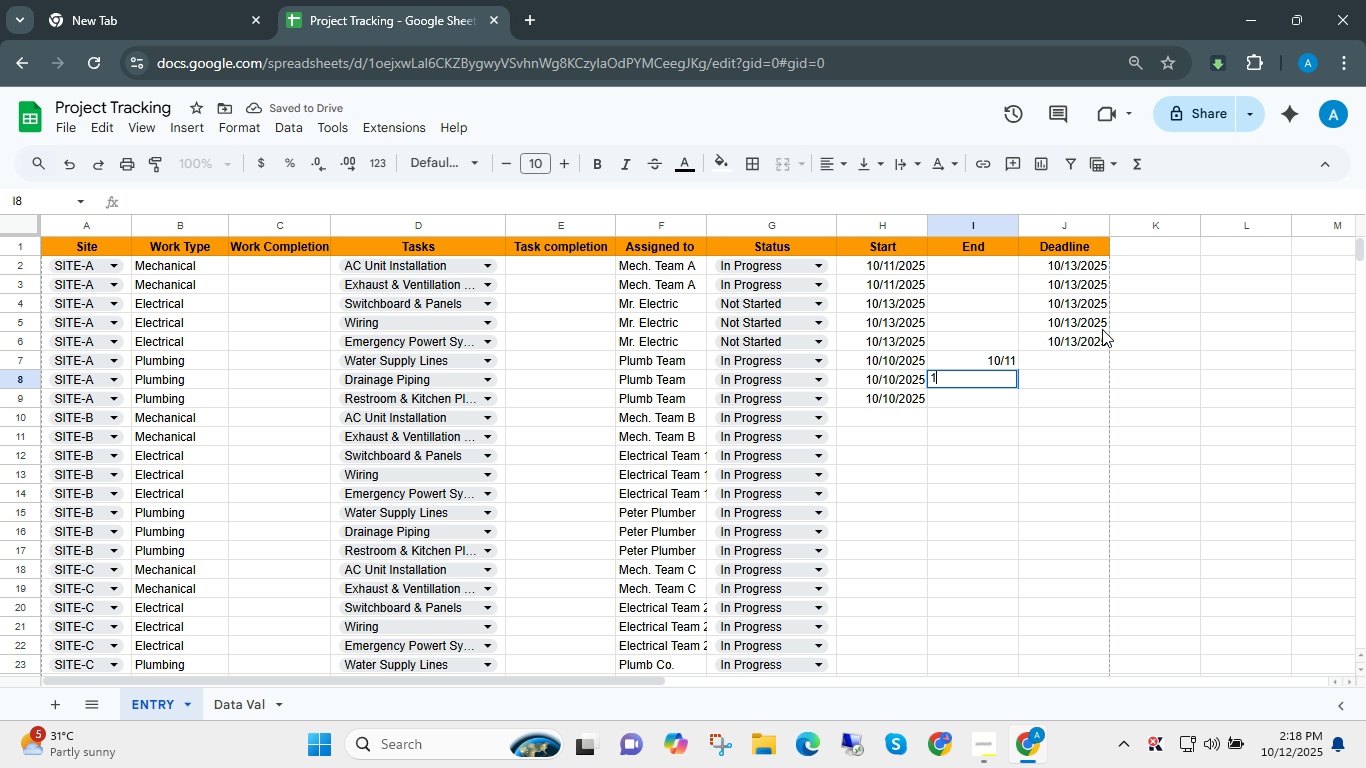 
key(Numpad1)
 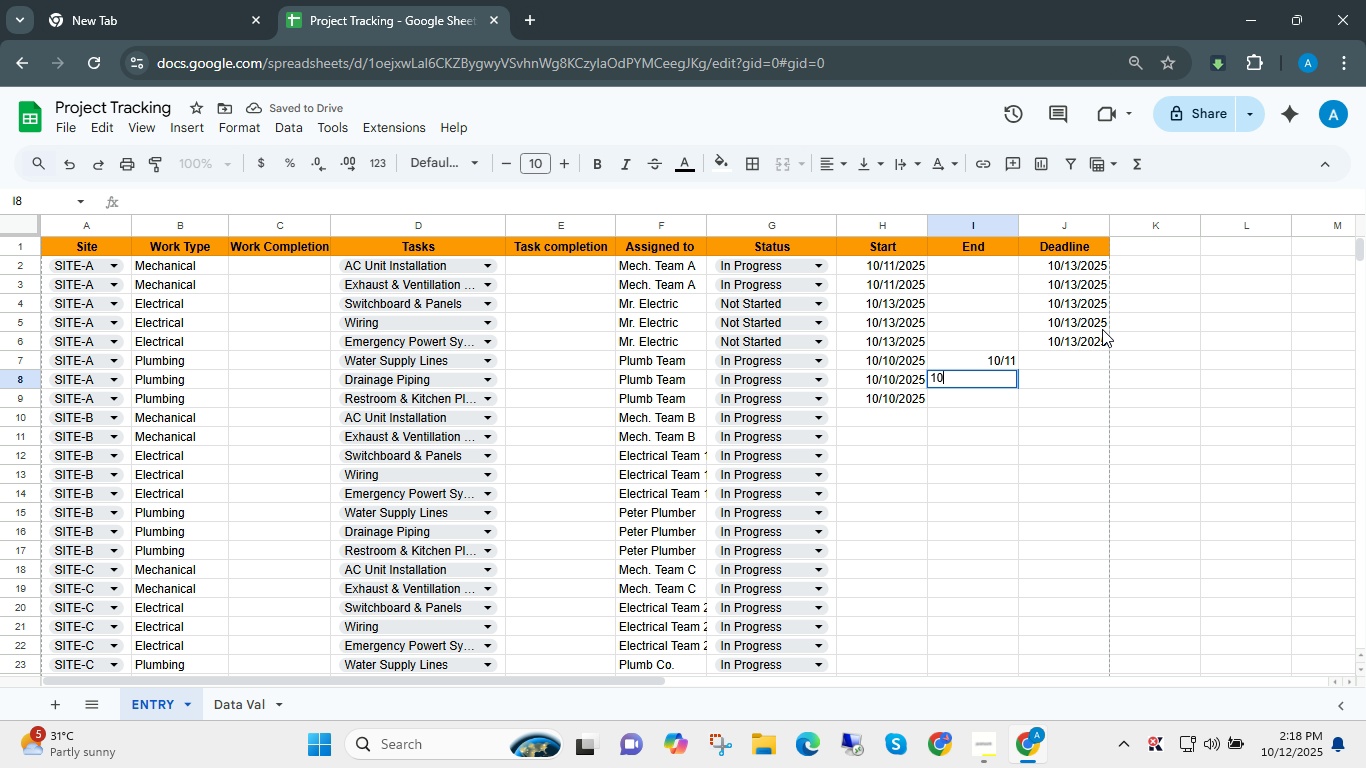 
key(Numpad0)
 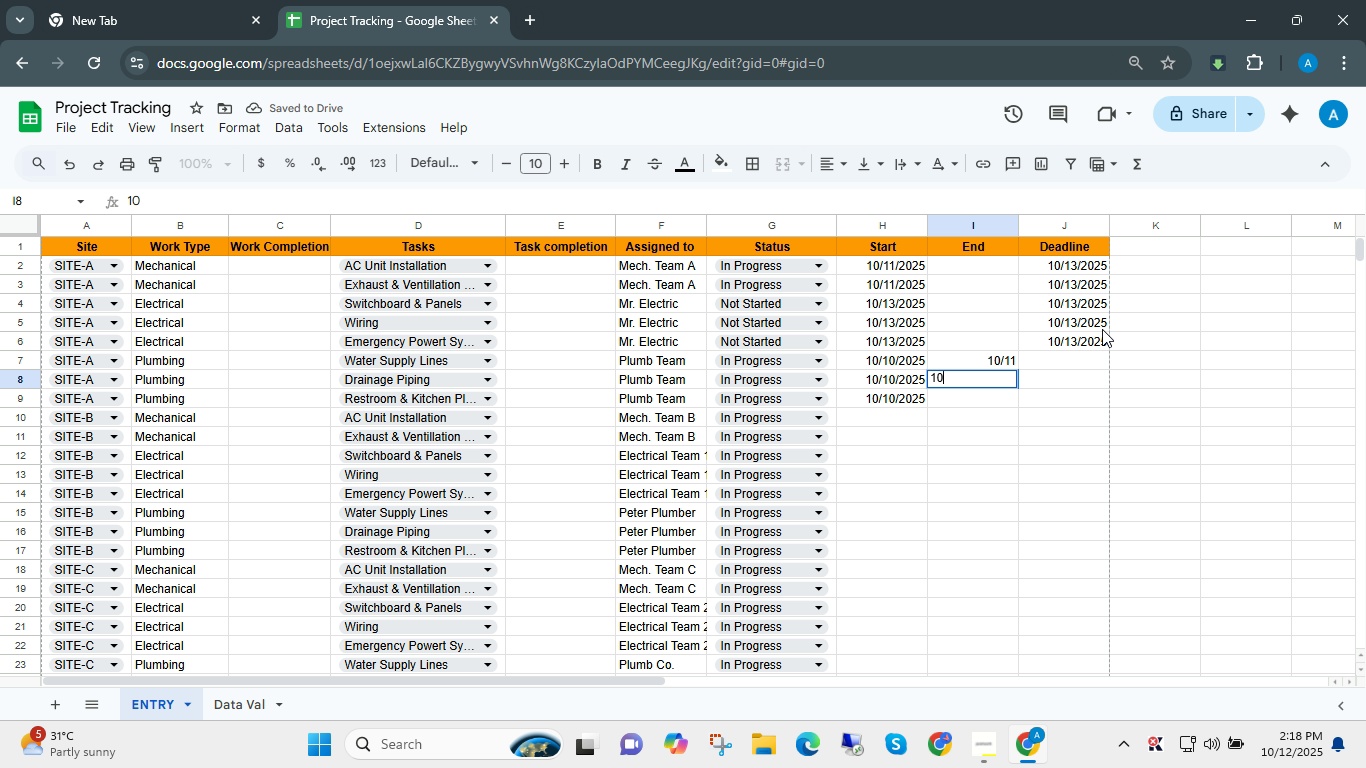 
key(NumpadDivide)
 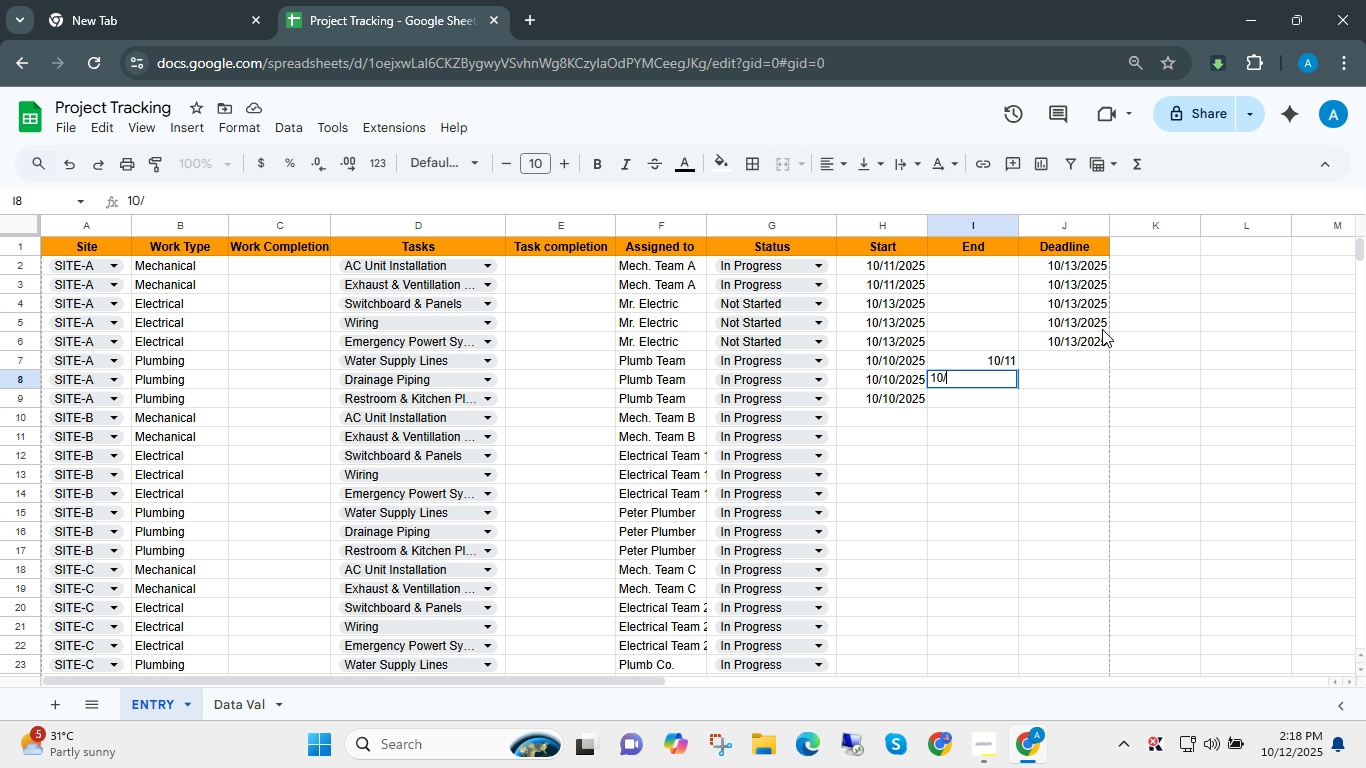 
key(Numpad1)
 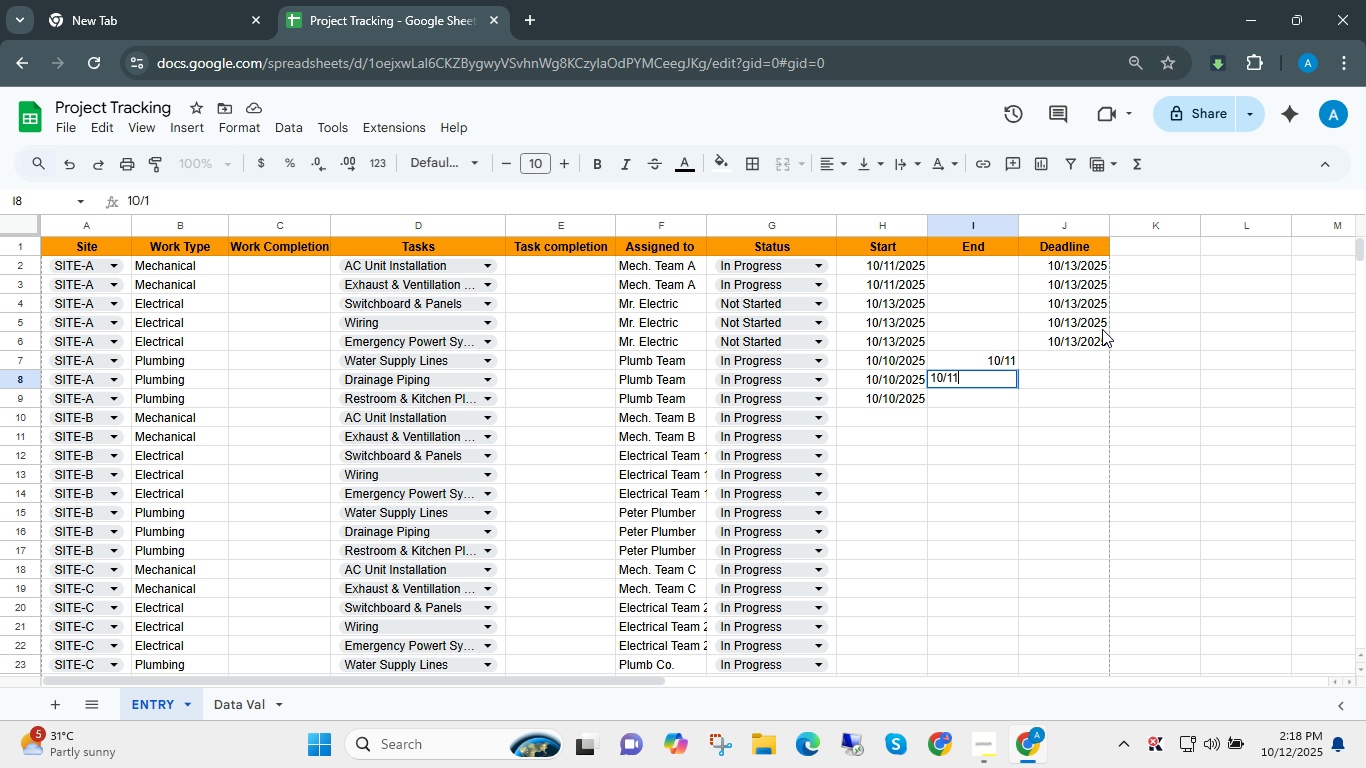 
key(Numpad1)
 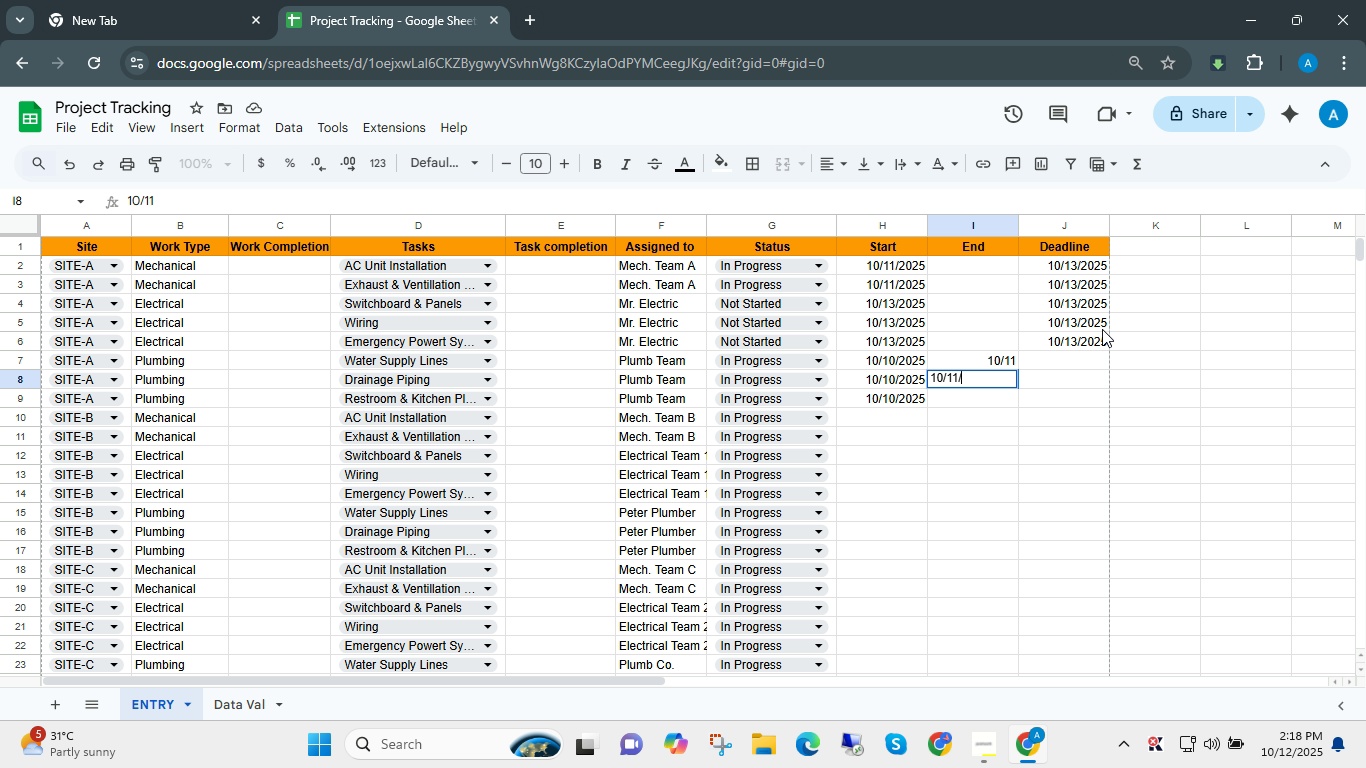 
key(NumpadDivide)
 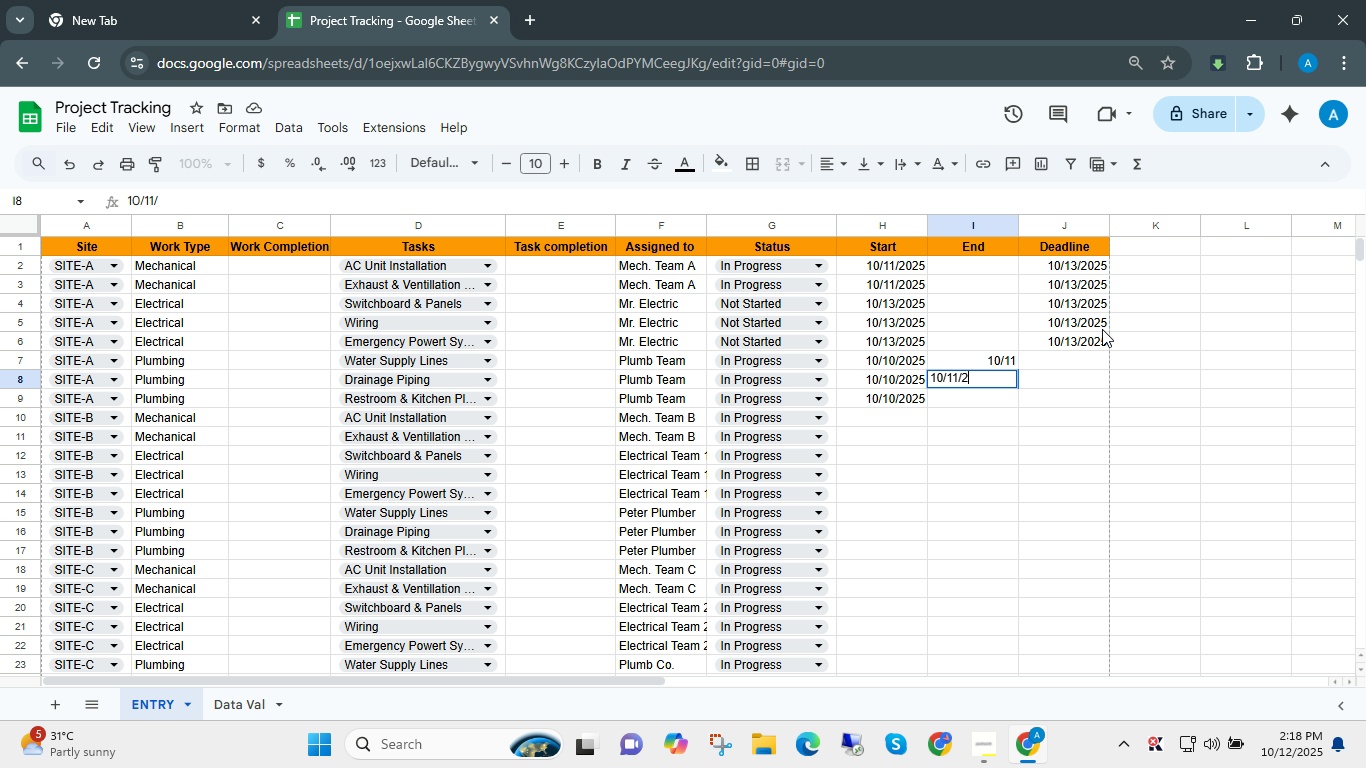 
key(Numpad2)
 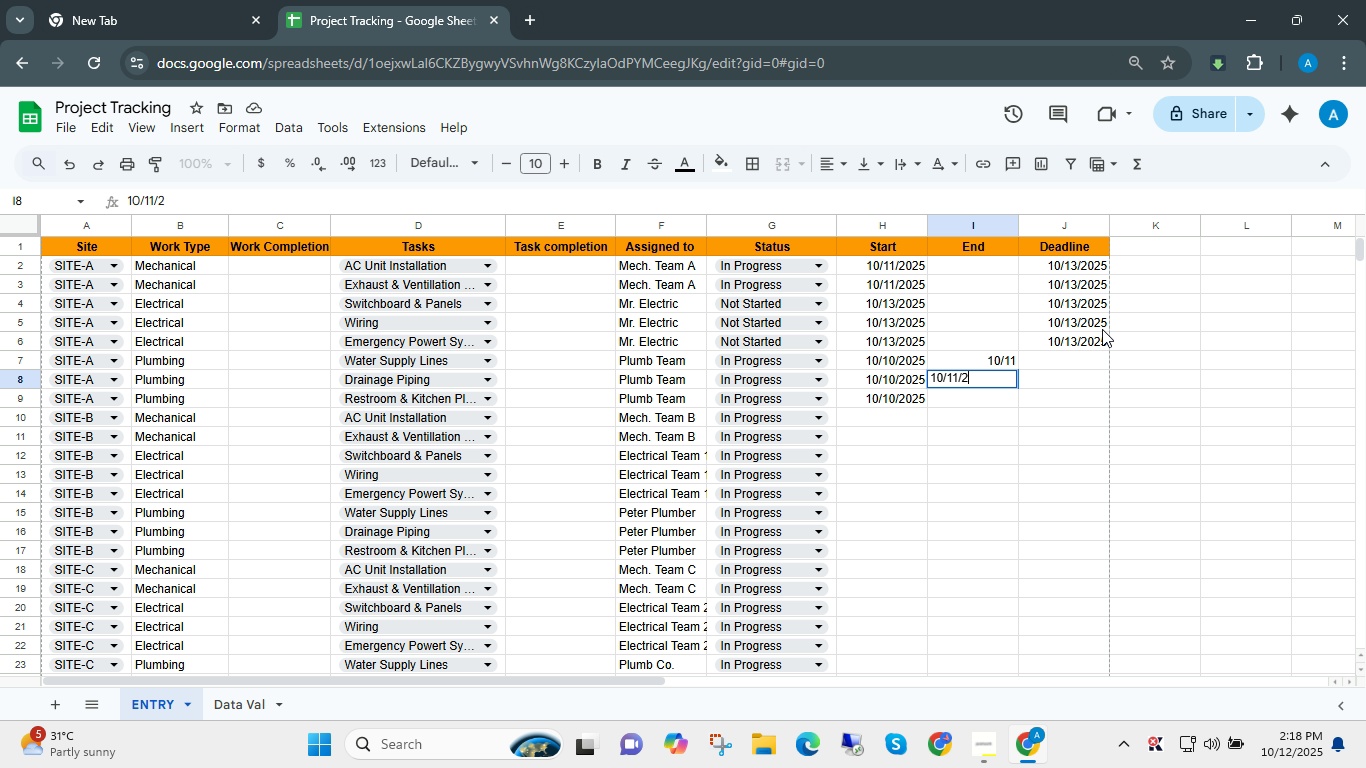 
key(Numpad0)
 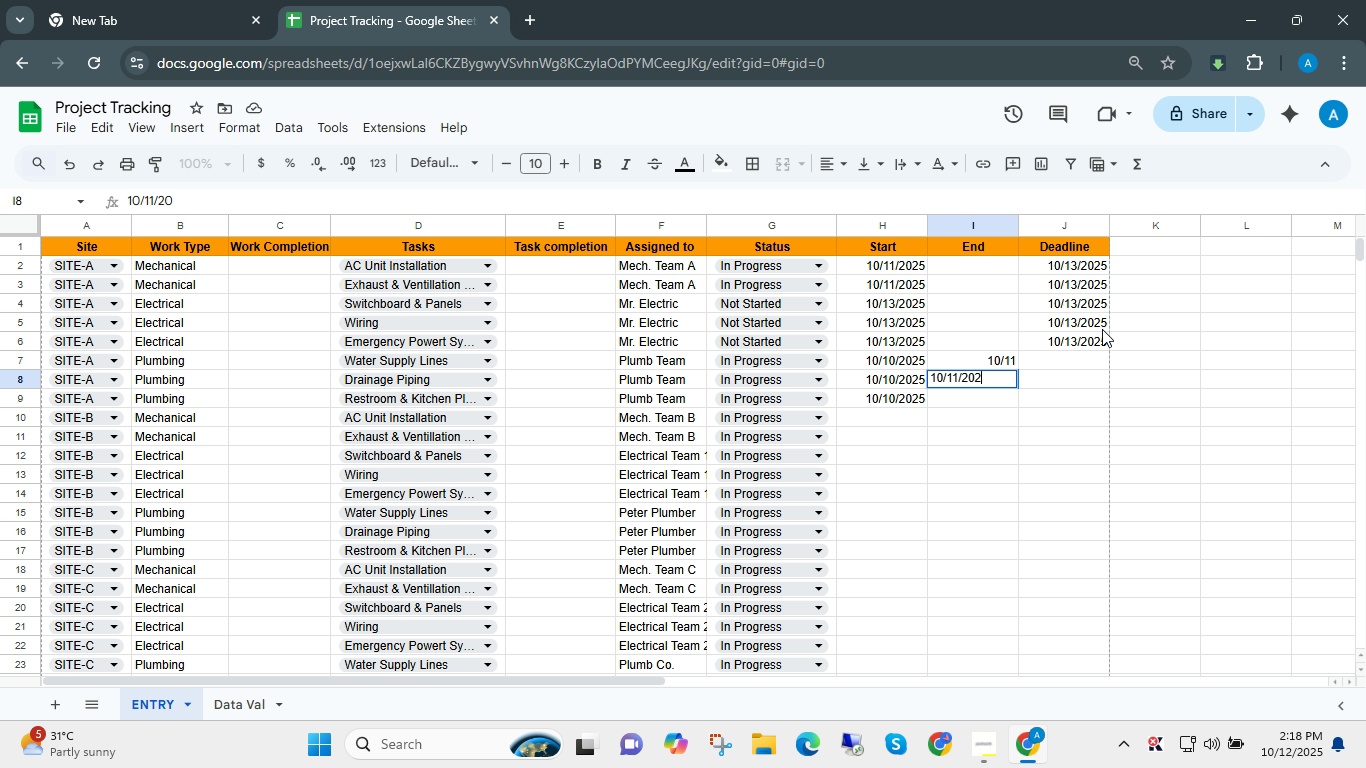 
key(Numpad2)
 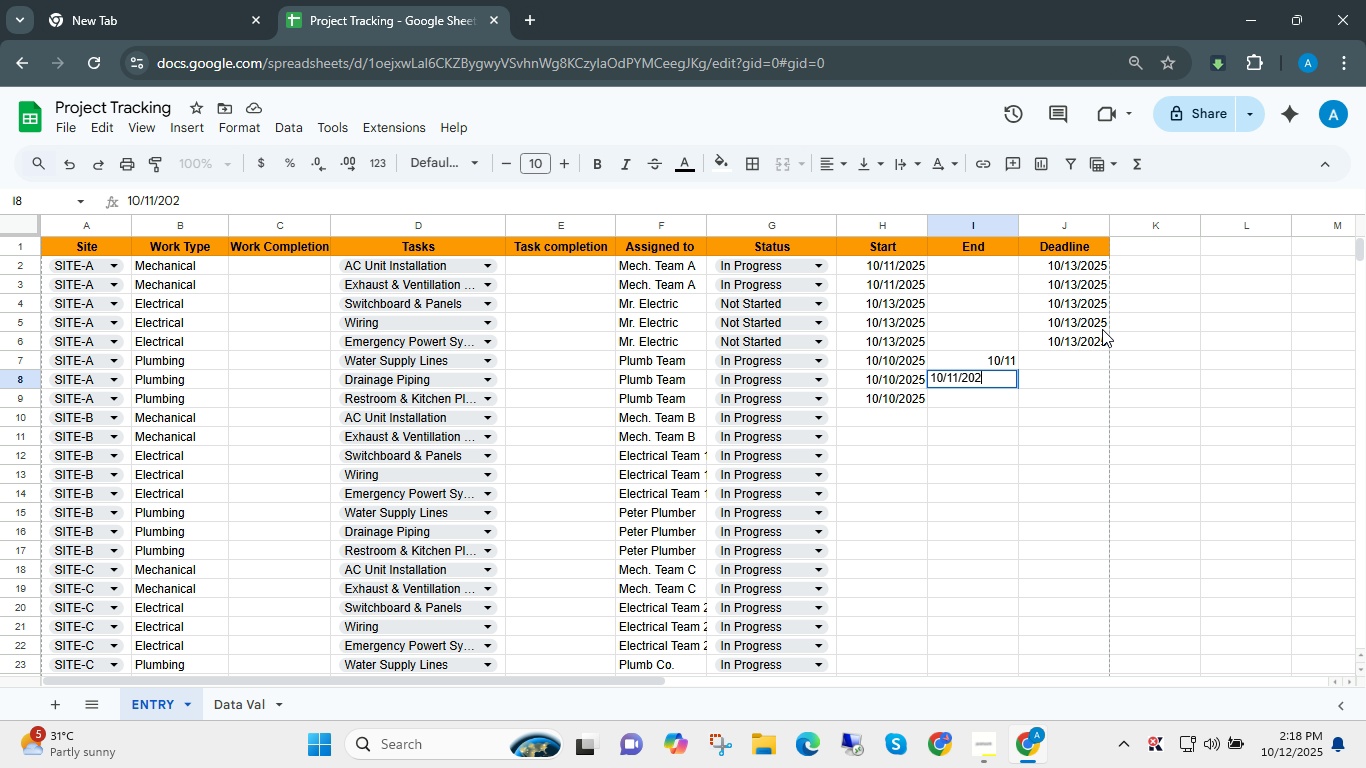 
key(Numpad5)
 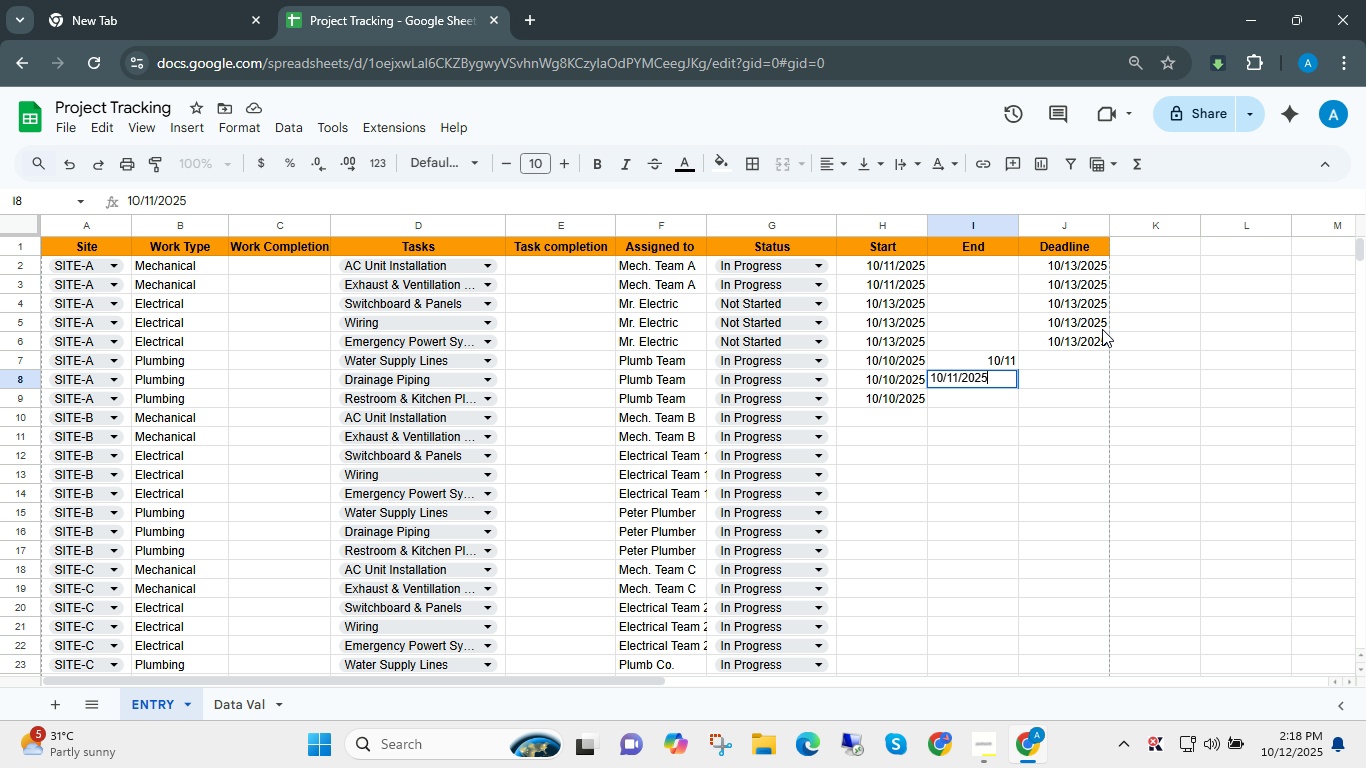 
key(NumpadEnter)
 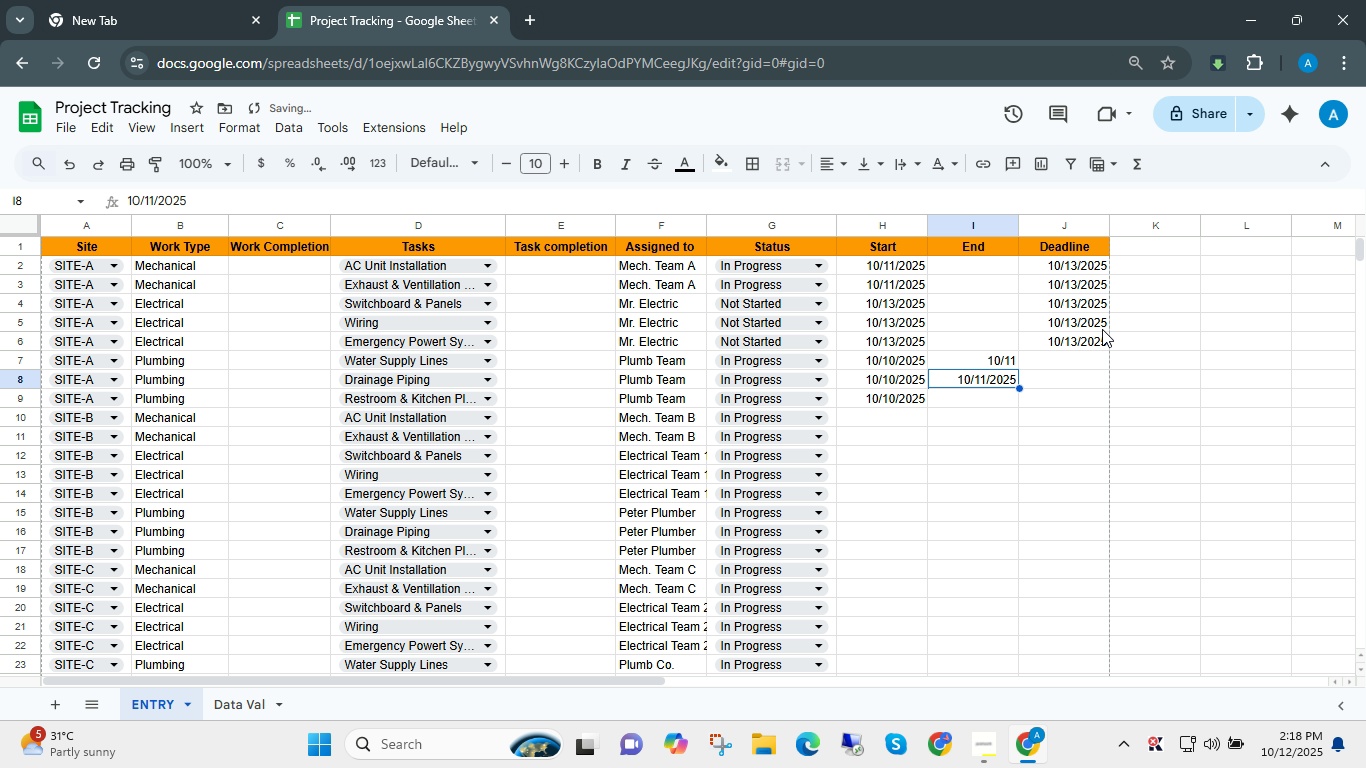 
key(ArrowUp)
 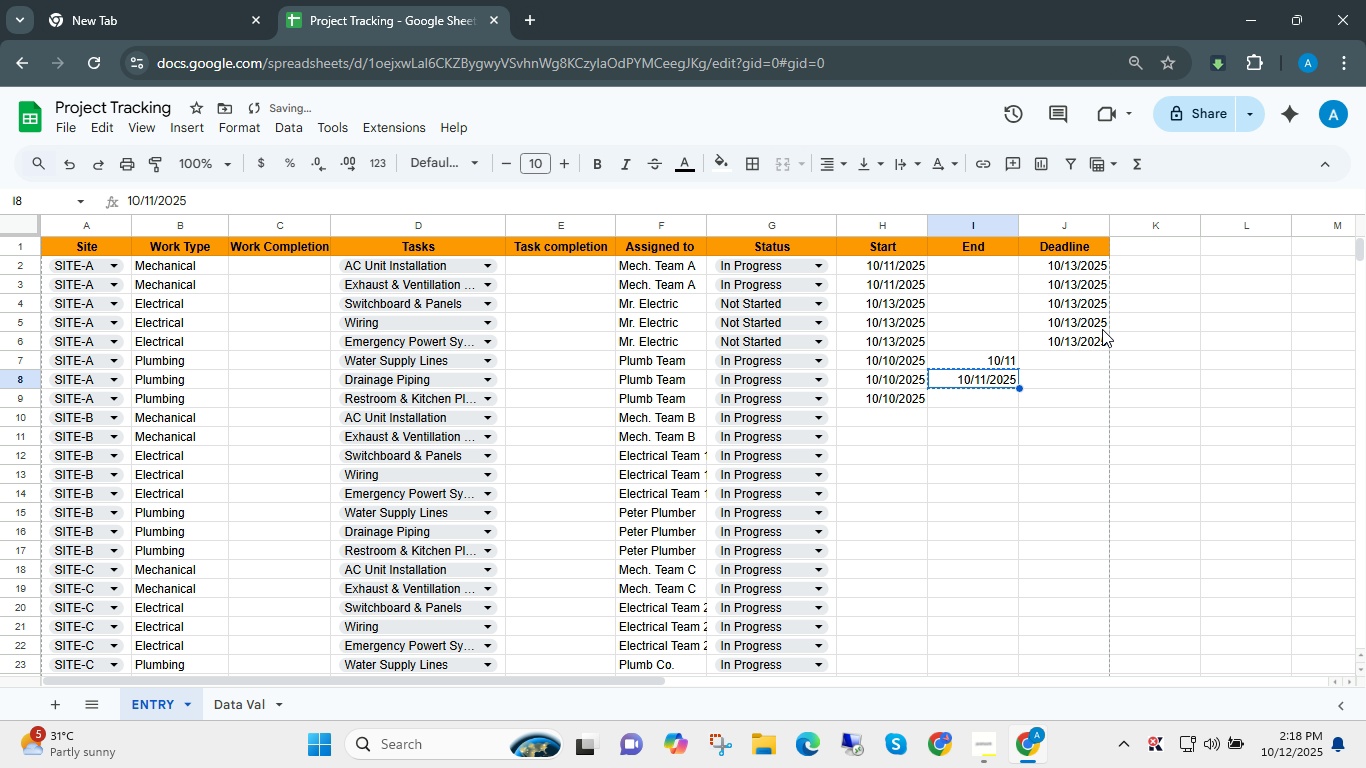 
key(Control+ControlLeft)
 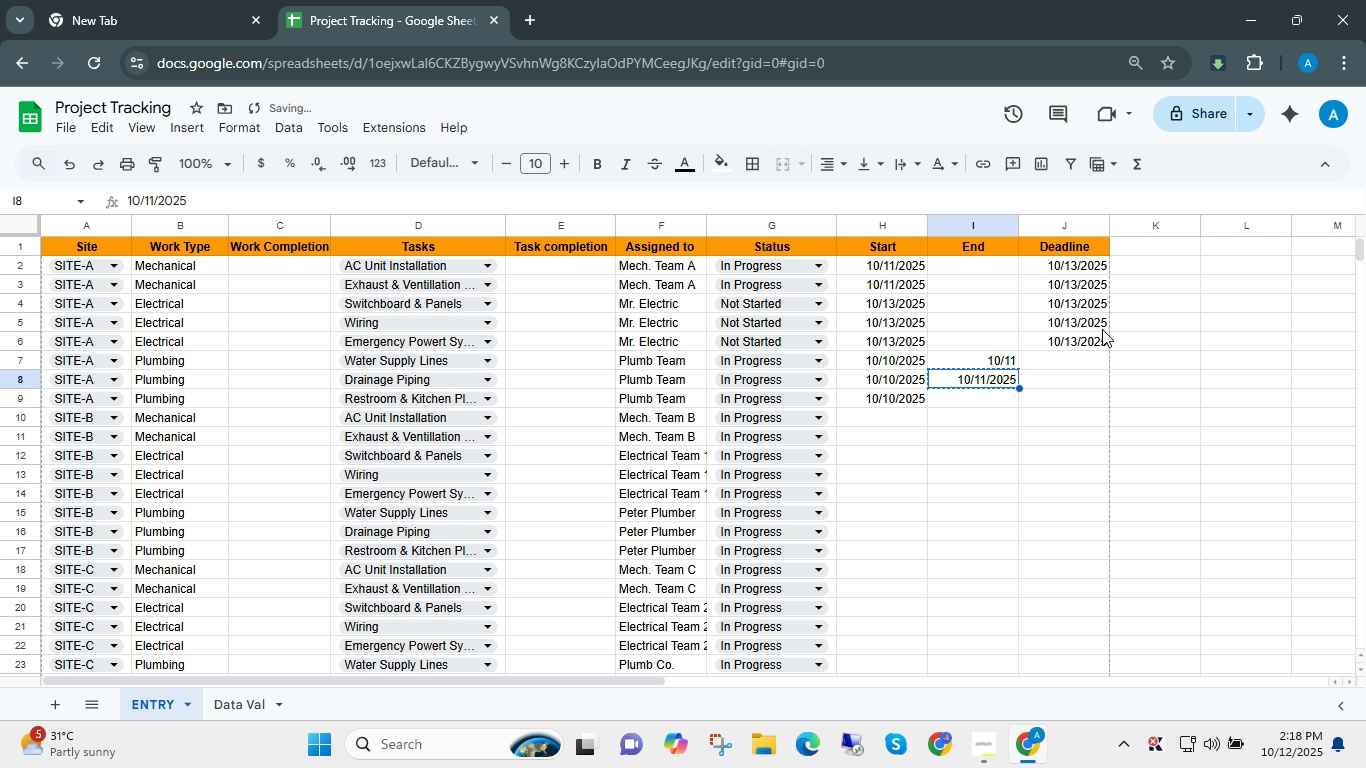 
key(Control+C)
 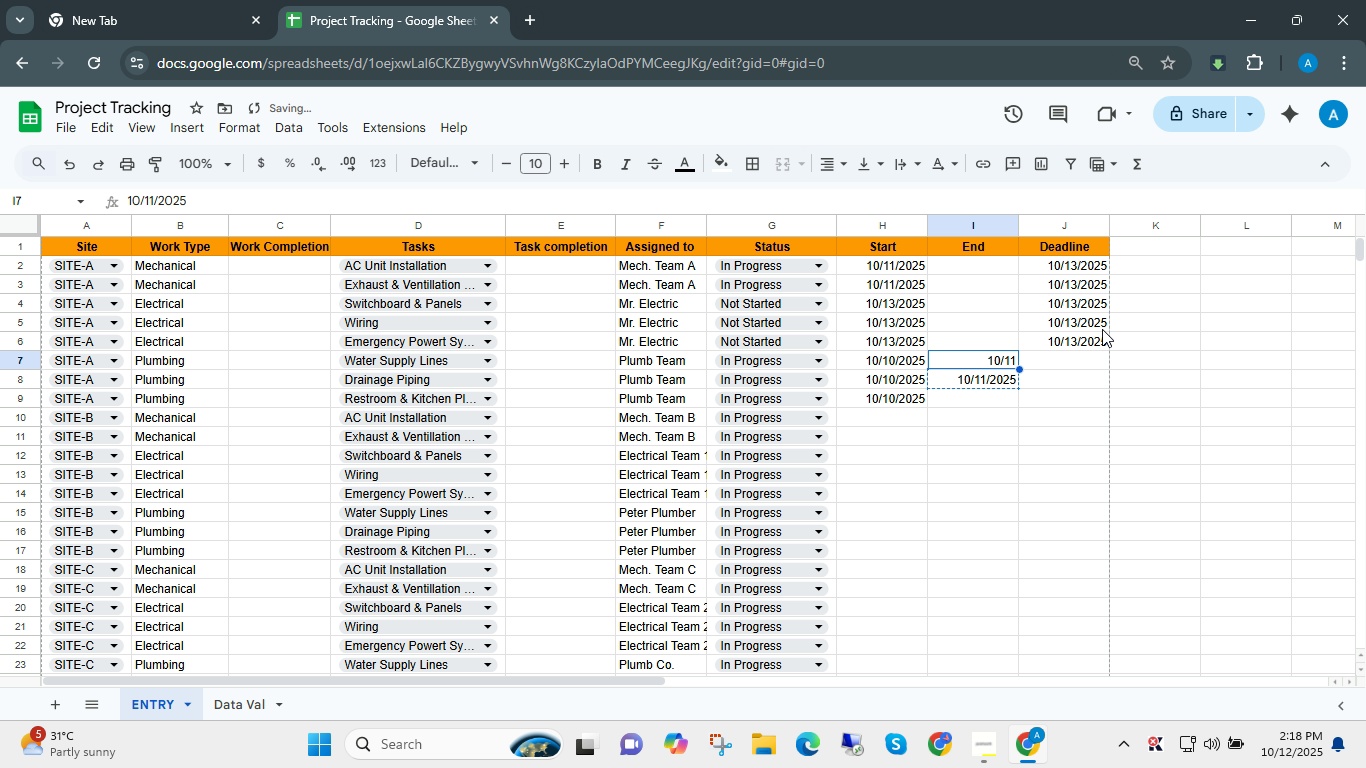 
key(ArrowUp)
 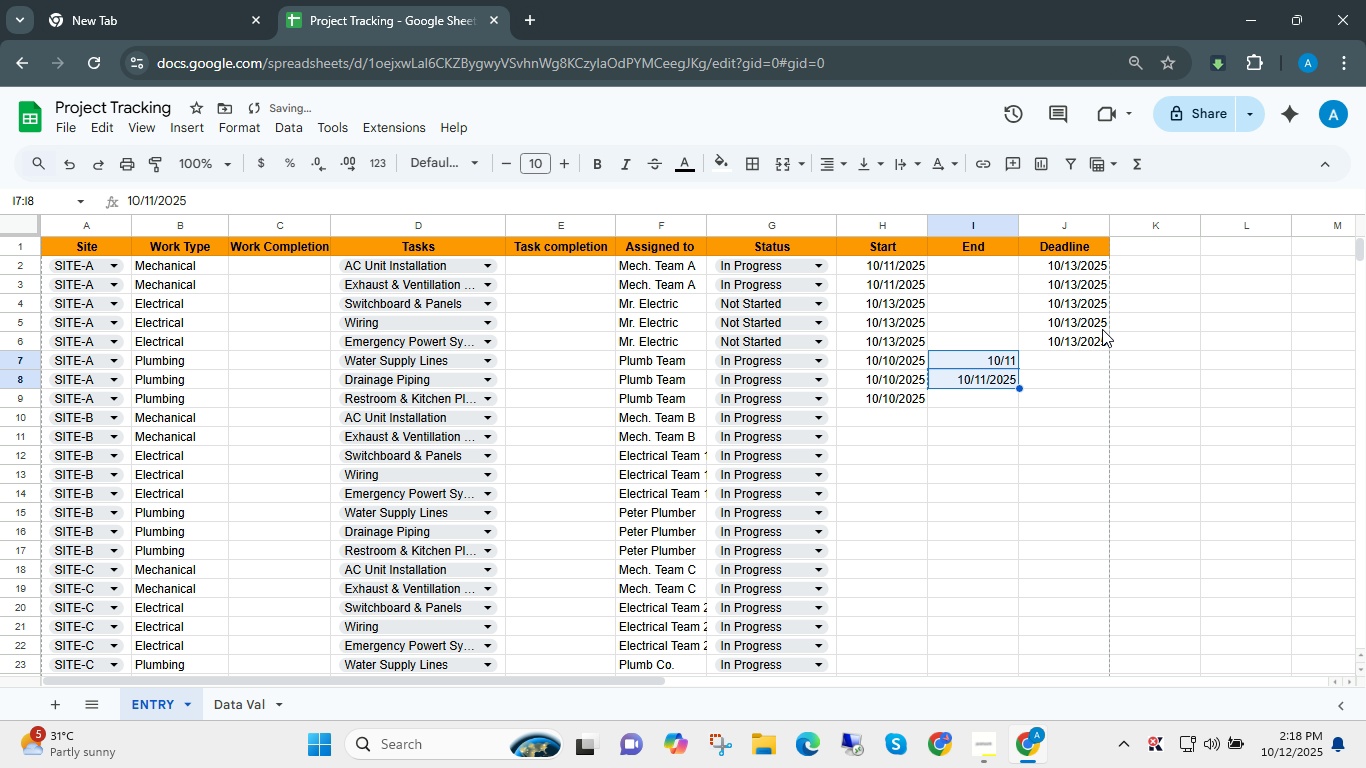 
key(Shift+ArrowDown)
 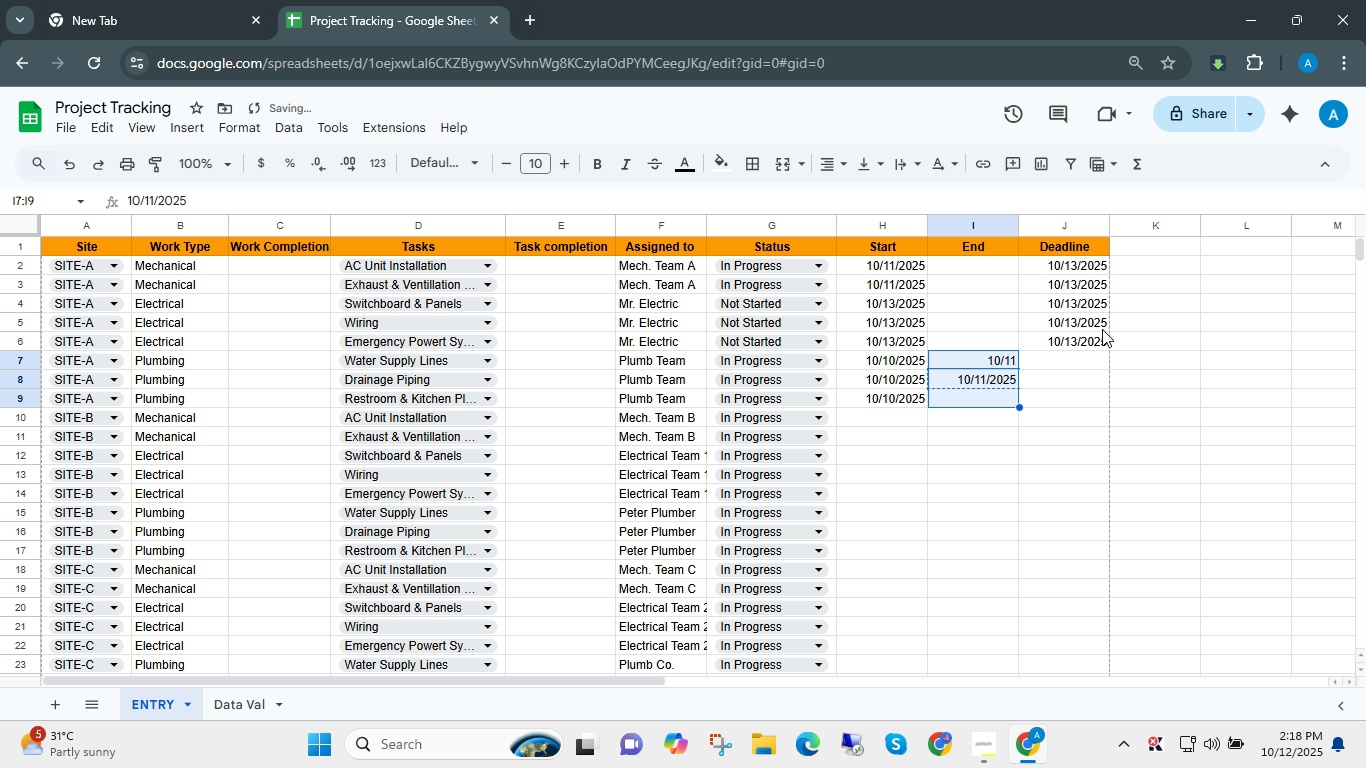 
key(Shift+ArrowDown)
 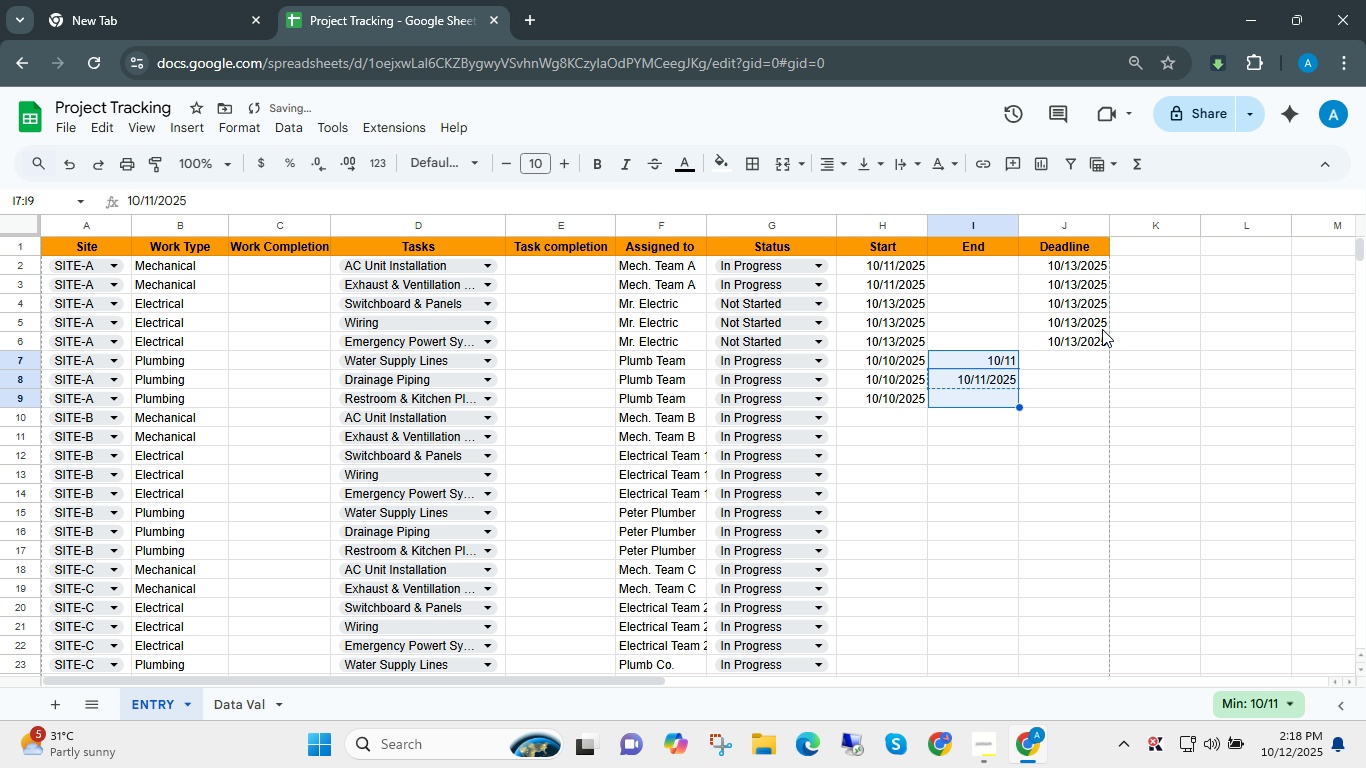 
key(Control+V)
 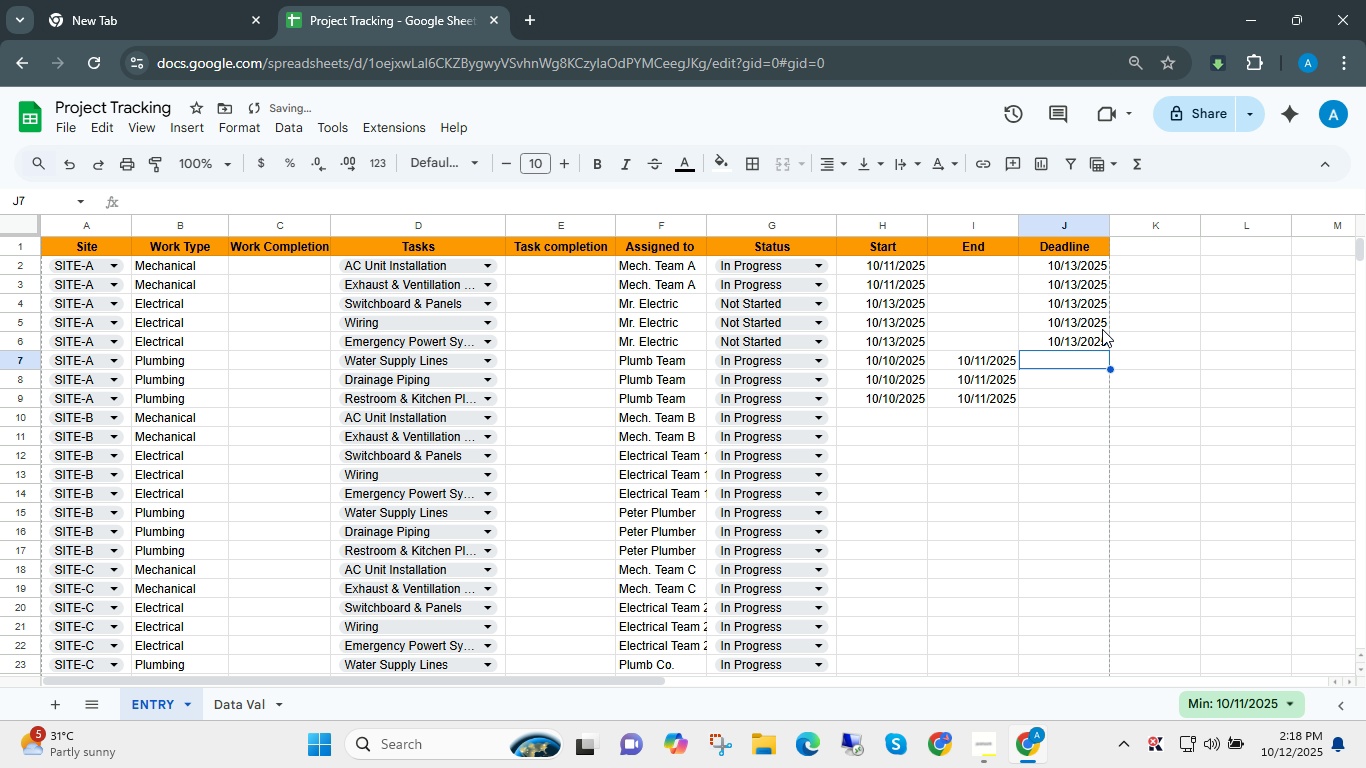 
key(ArrowRight)
 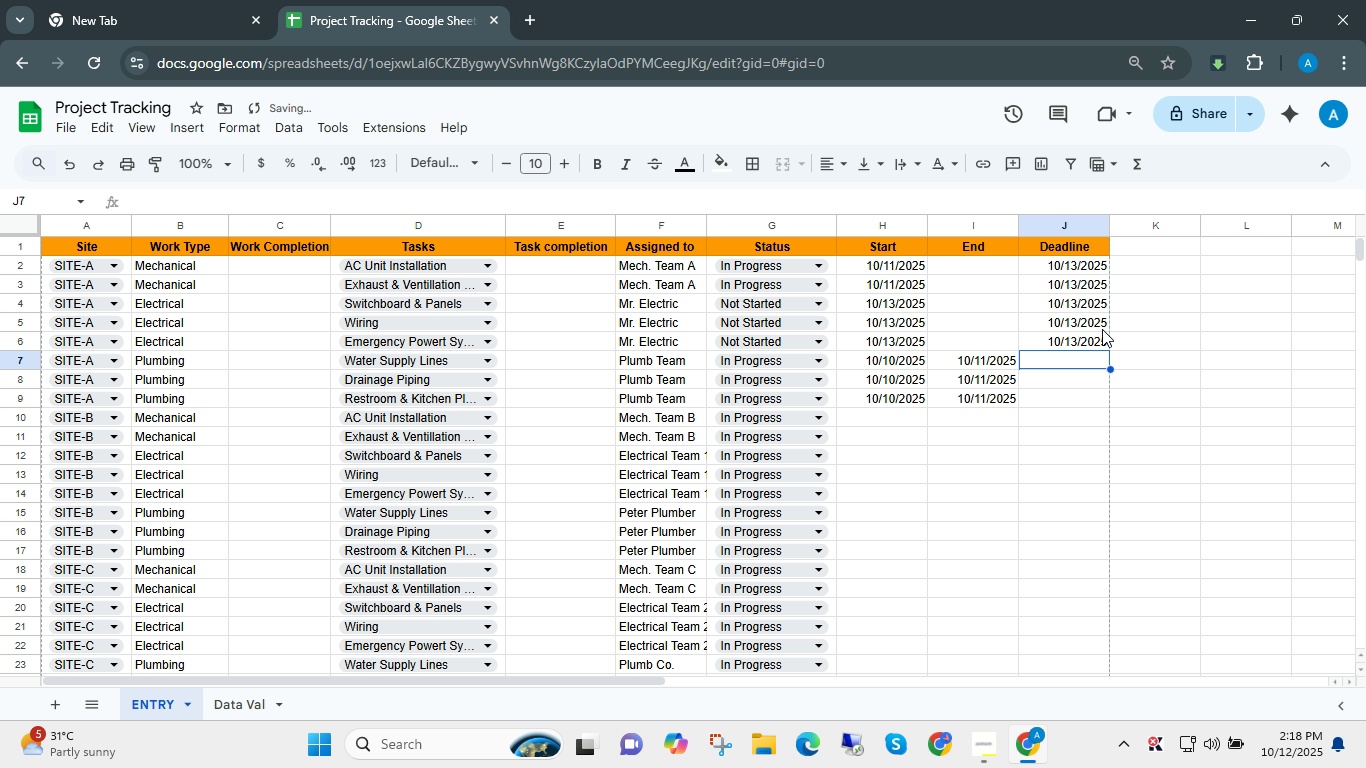 
key(Control+V)
 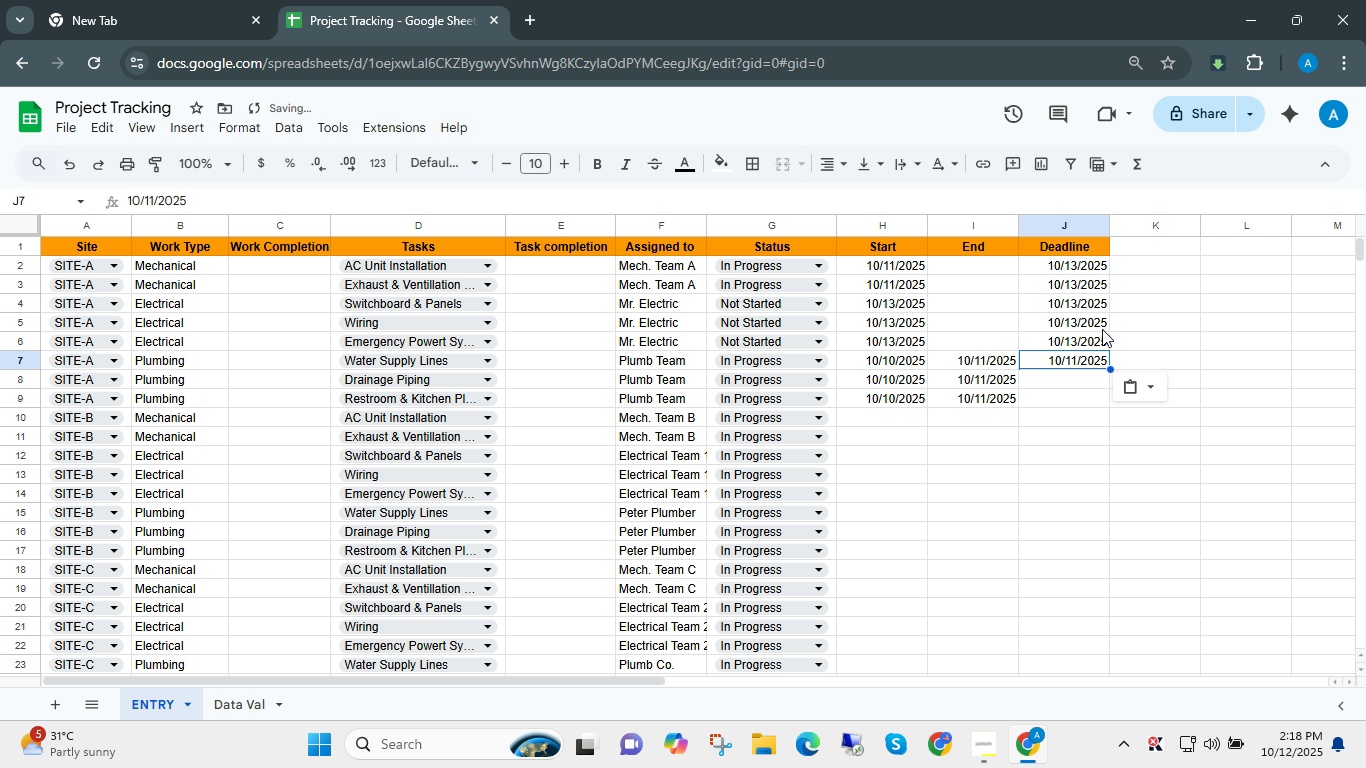 
key(ArrowUp)
 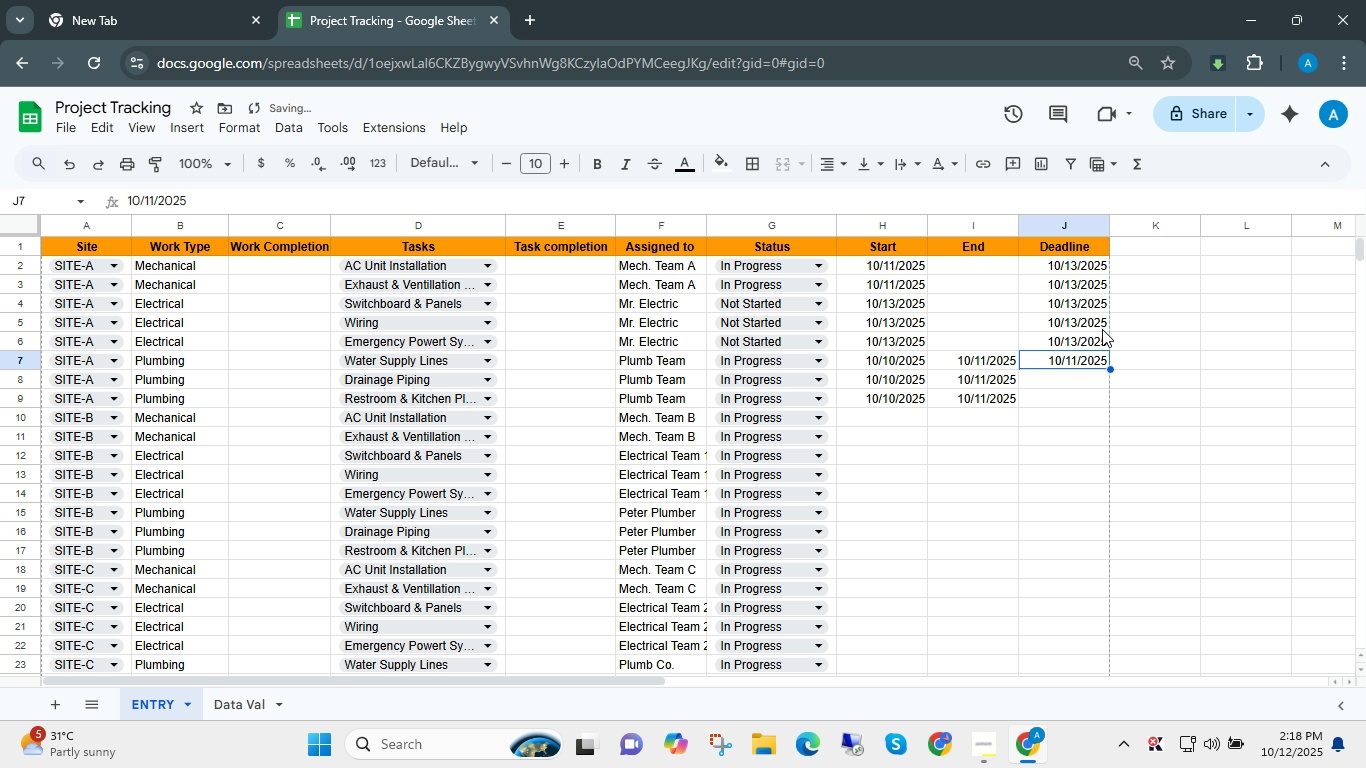 
key(ArrowDown)
 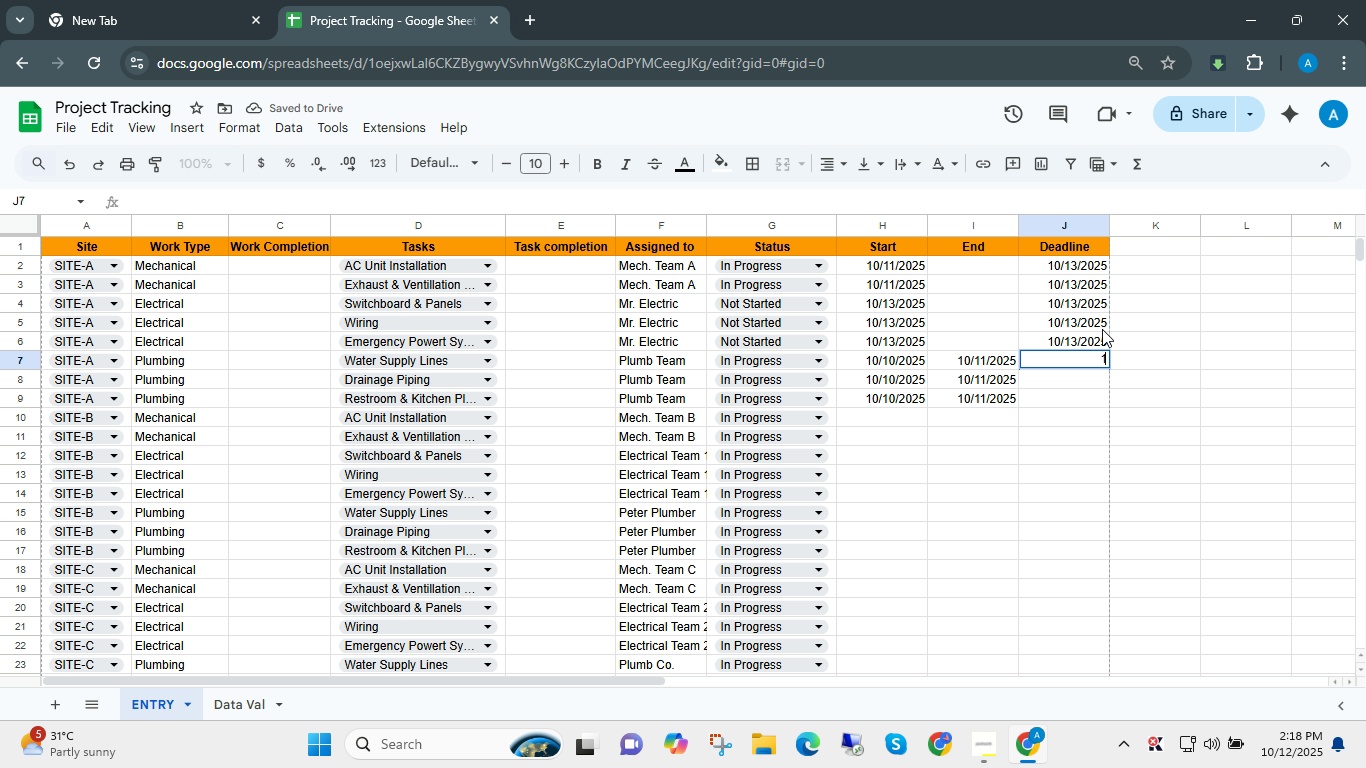 
key(Numpad1)
 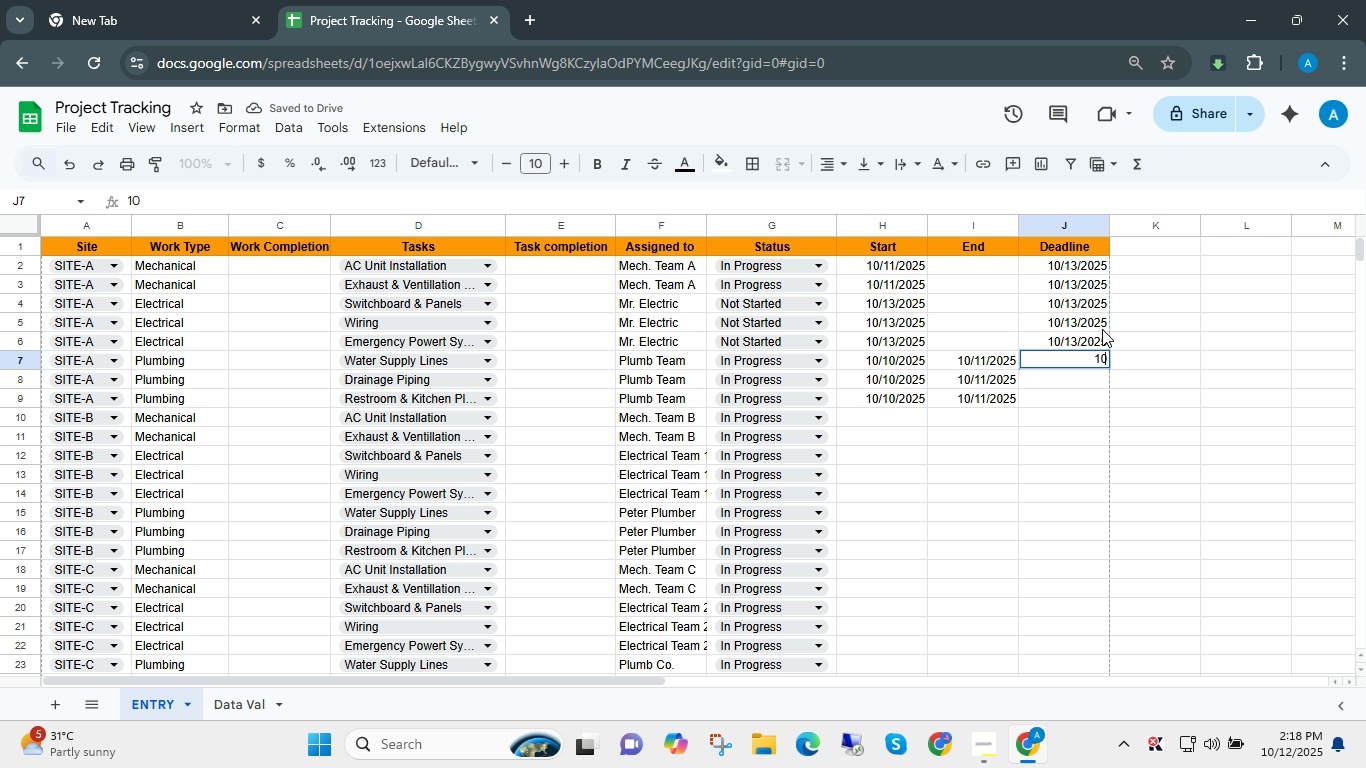 
key(Numpad0)
 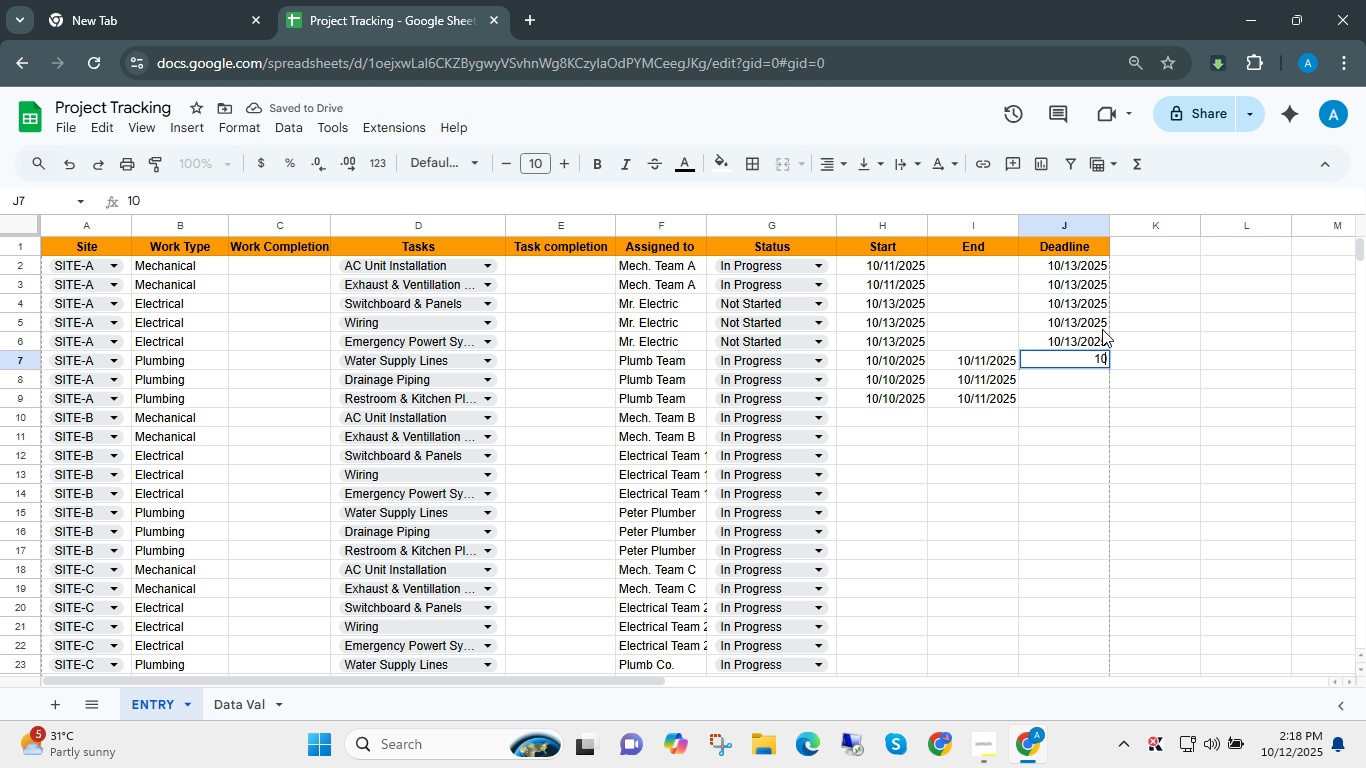 
key(NumpadDivide)
 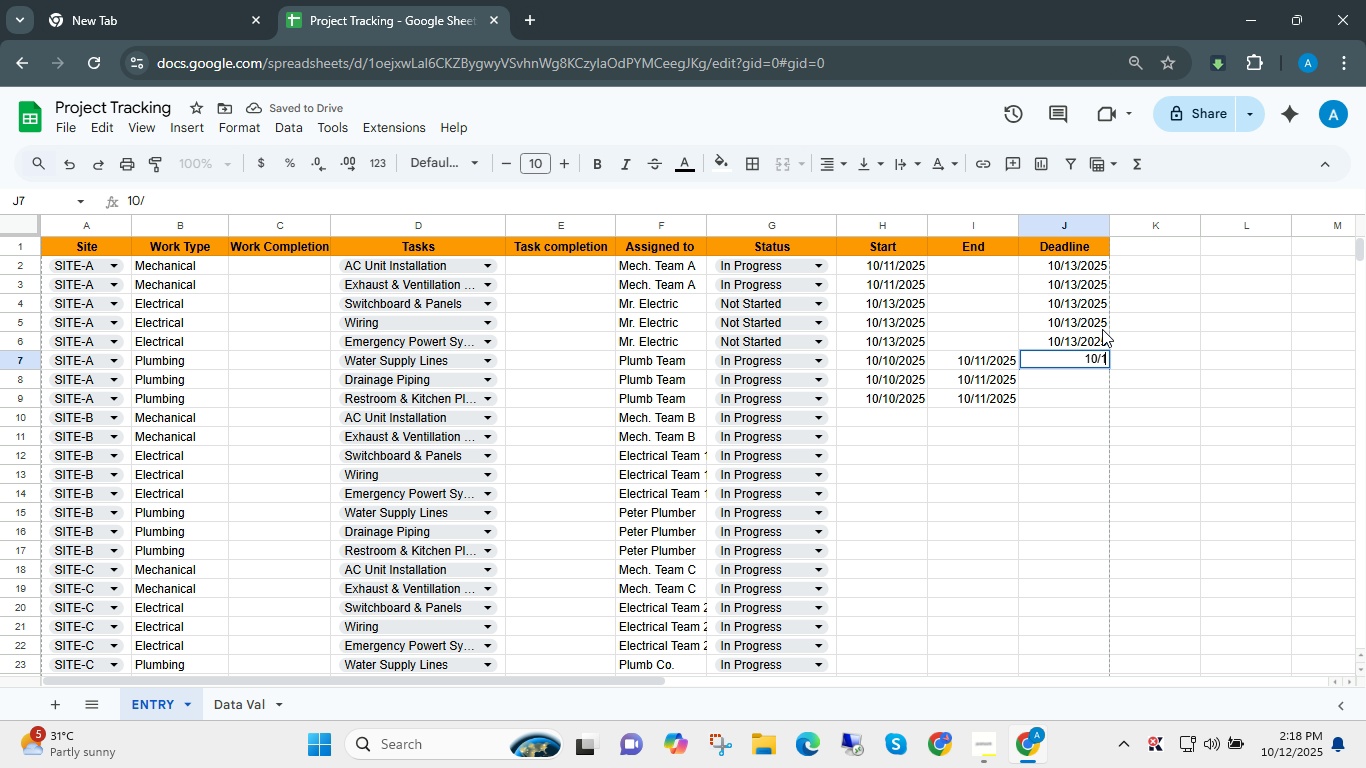 
key(Numpad1)
 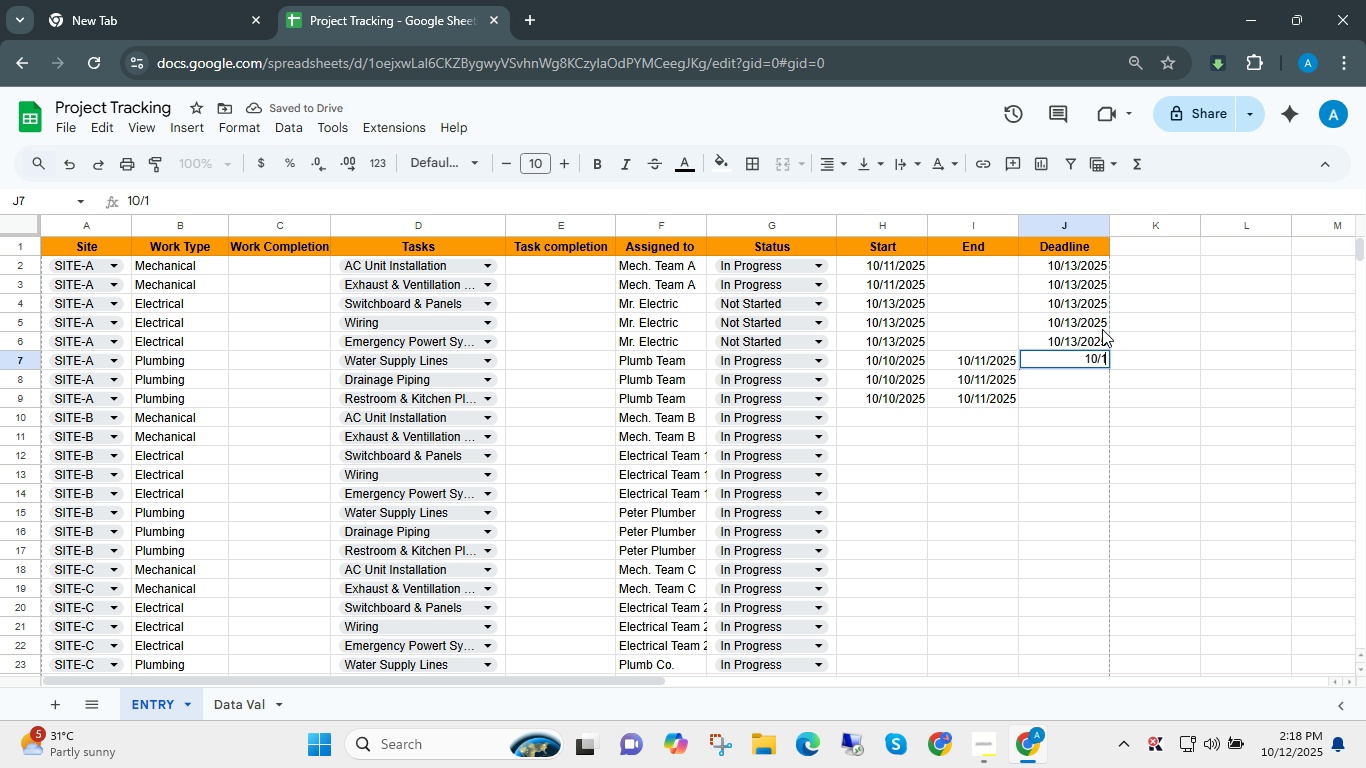 
key(Numpad2)
 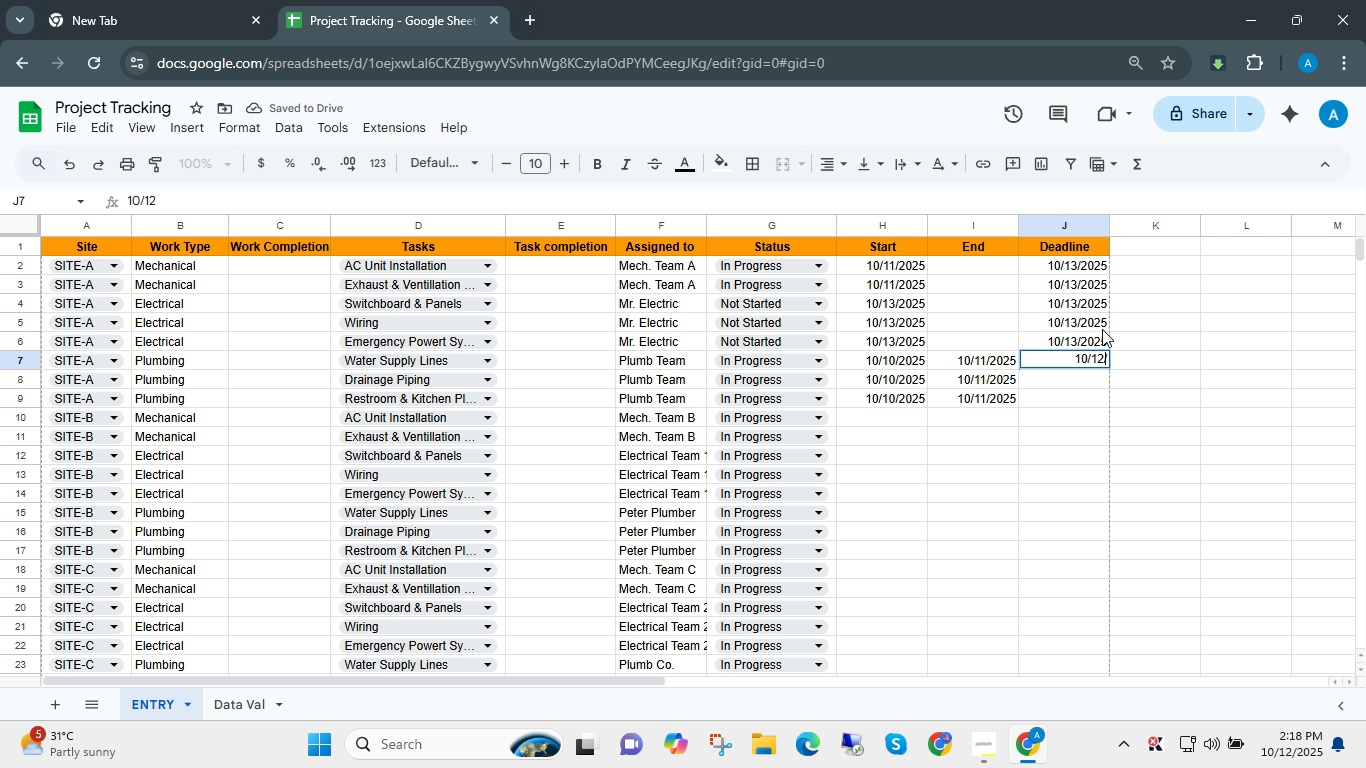 
key(NumpadDivide)
 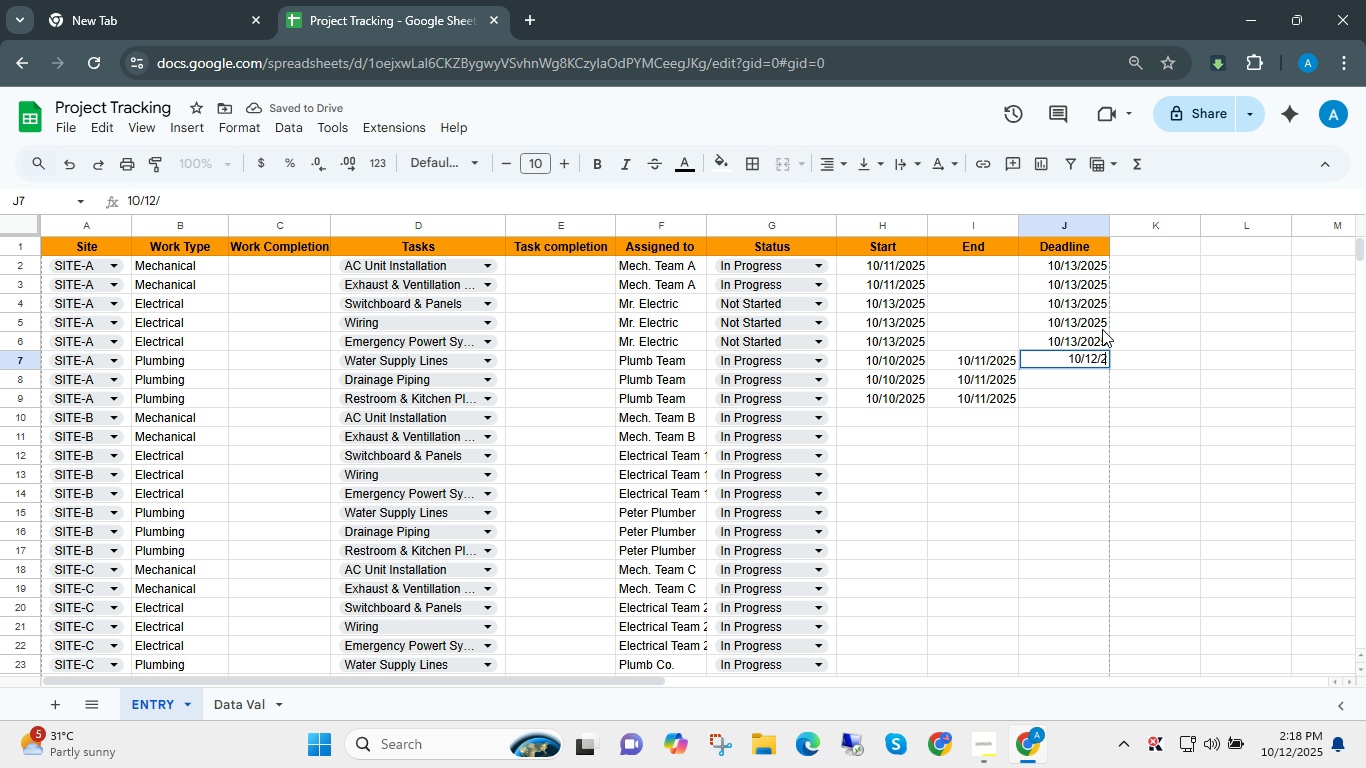 
key(Numpad2)
 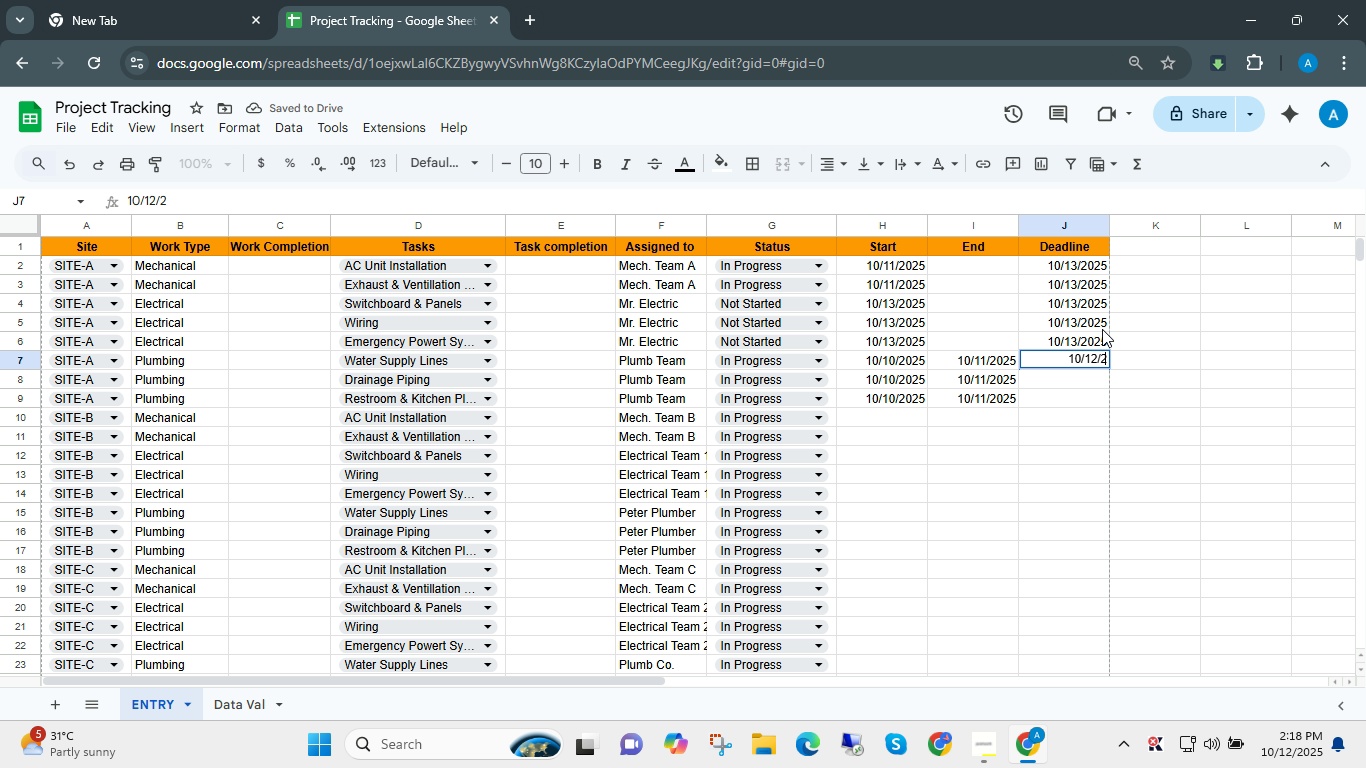 
key(Numpad0)
 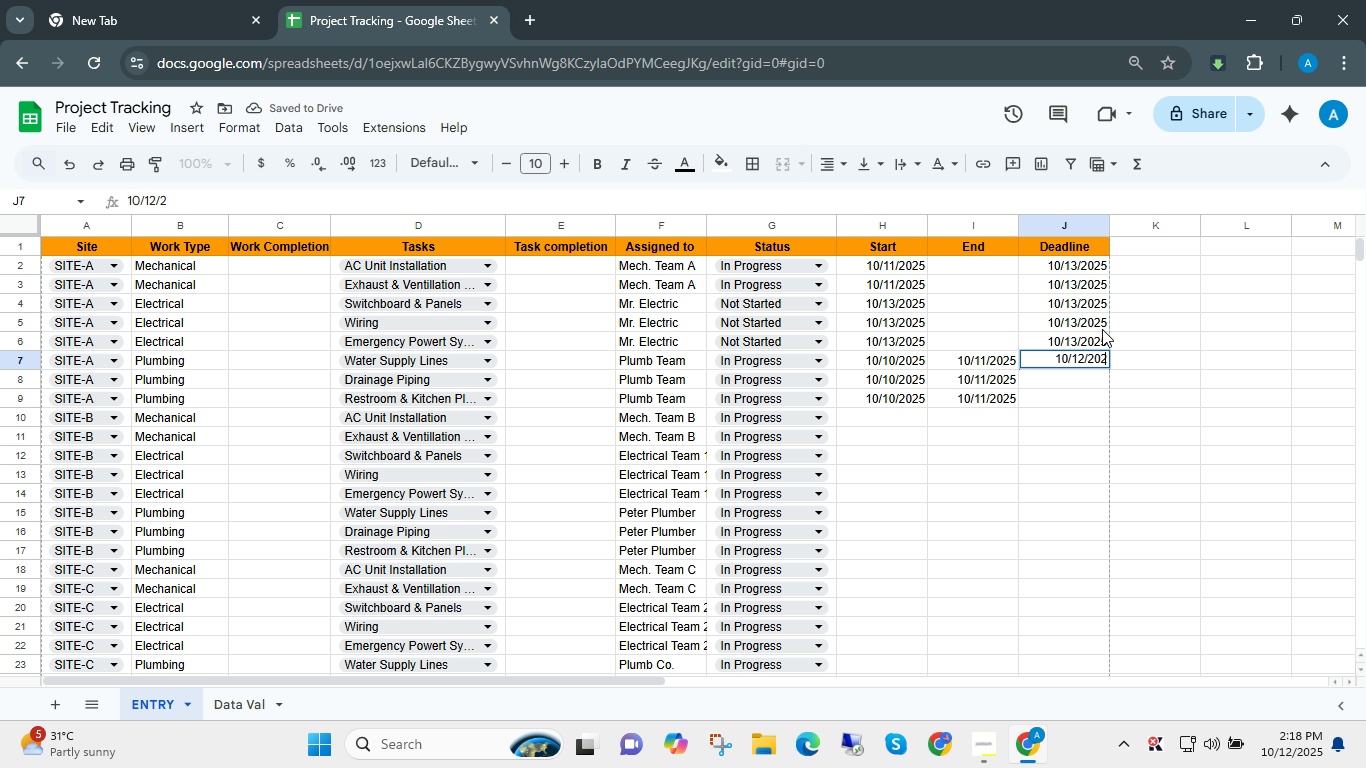 
key(Numpad2)
 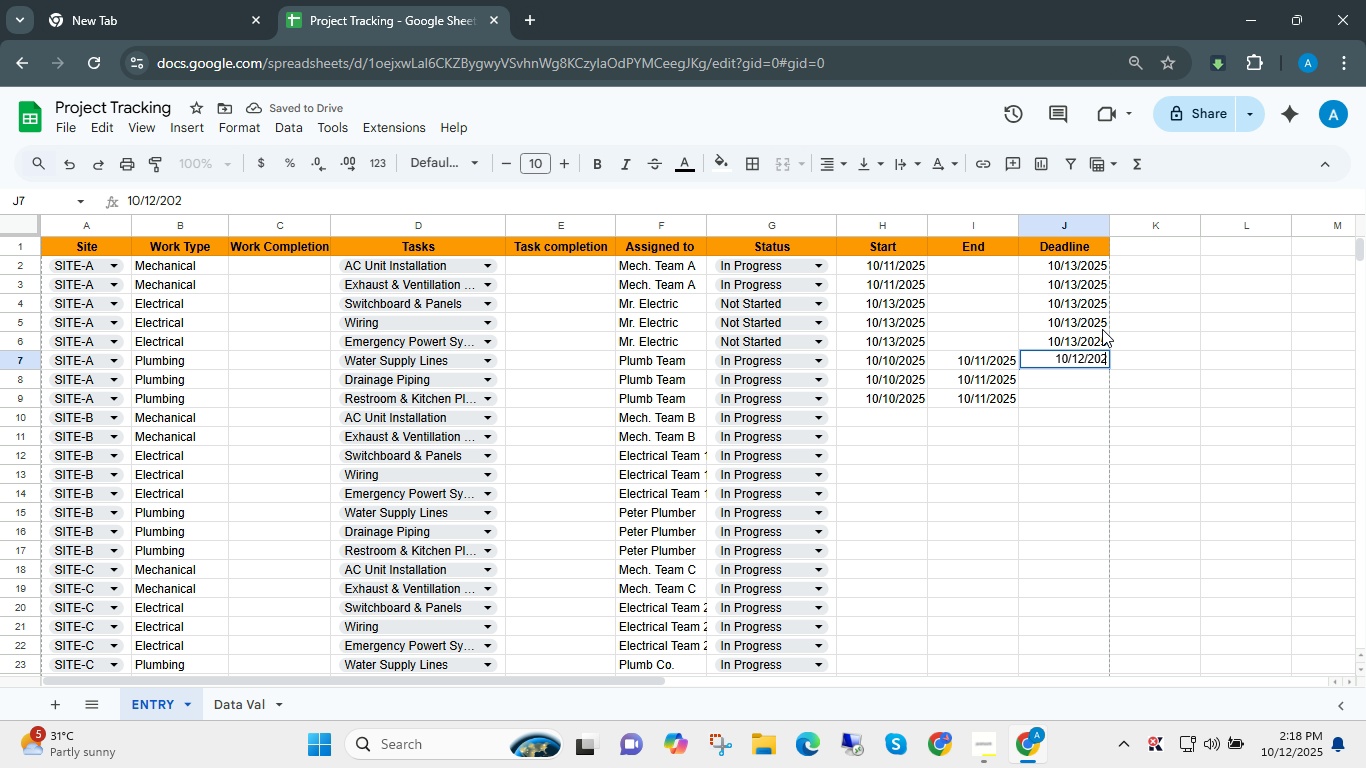 
key(Numpad5)
 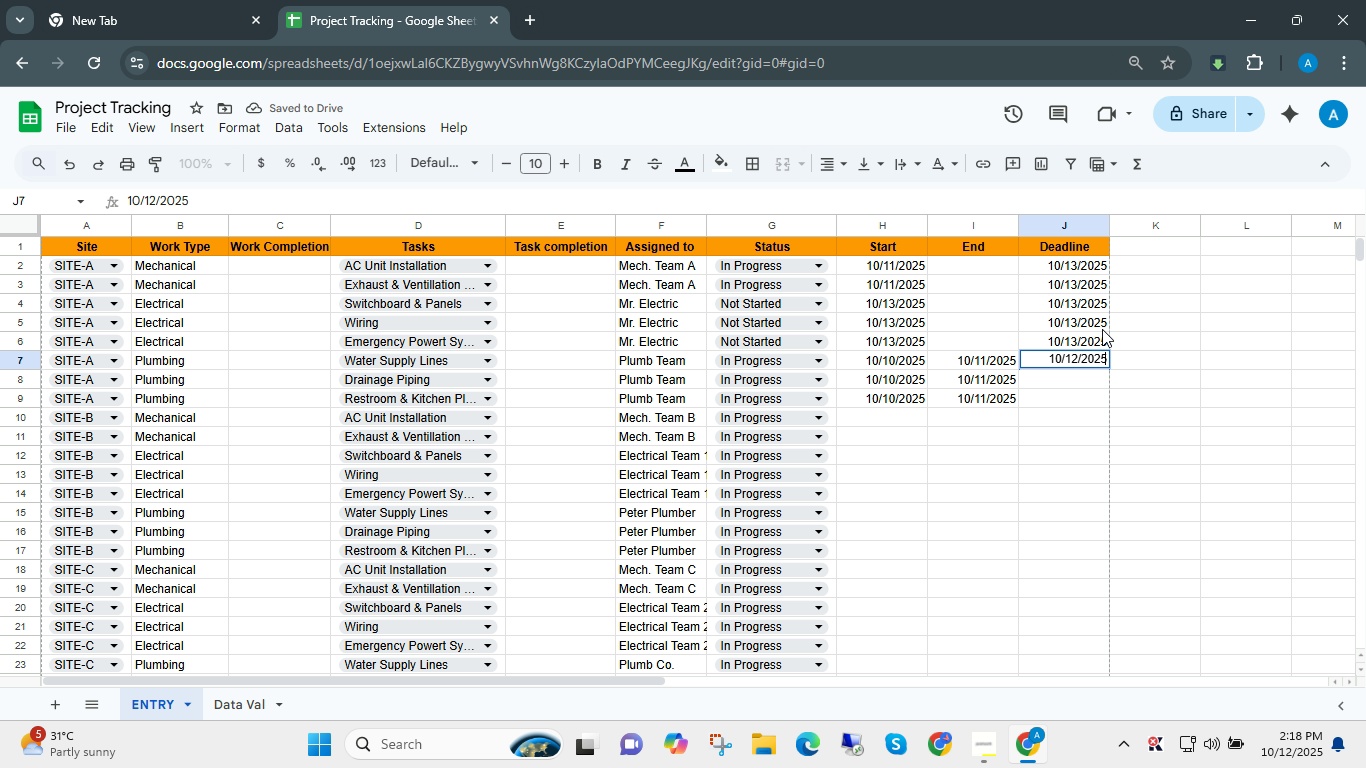 
key(NumpadEnter)
 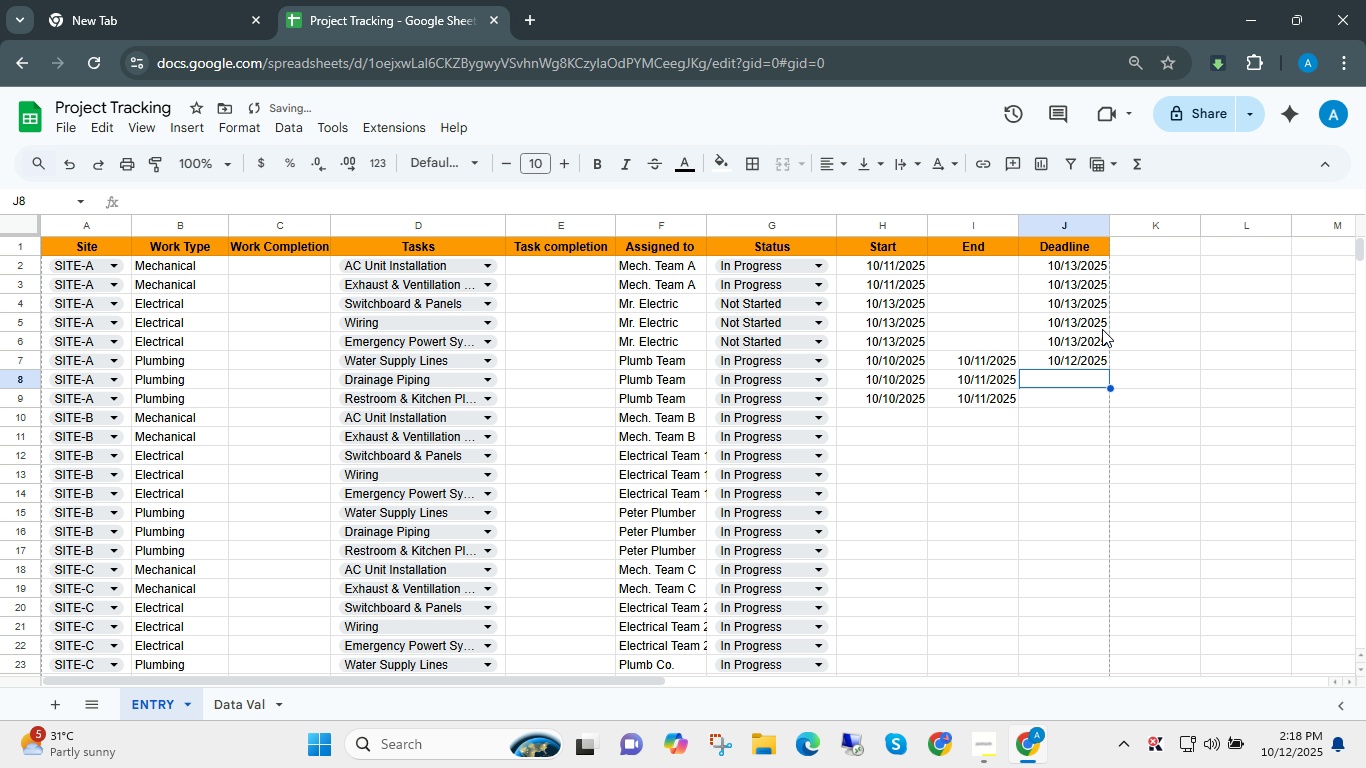 
key(ArrowUp)
 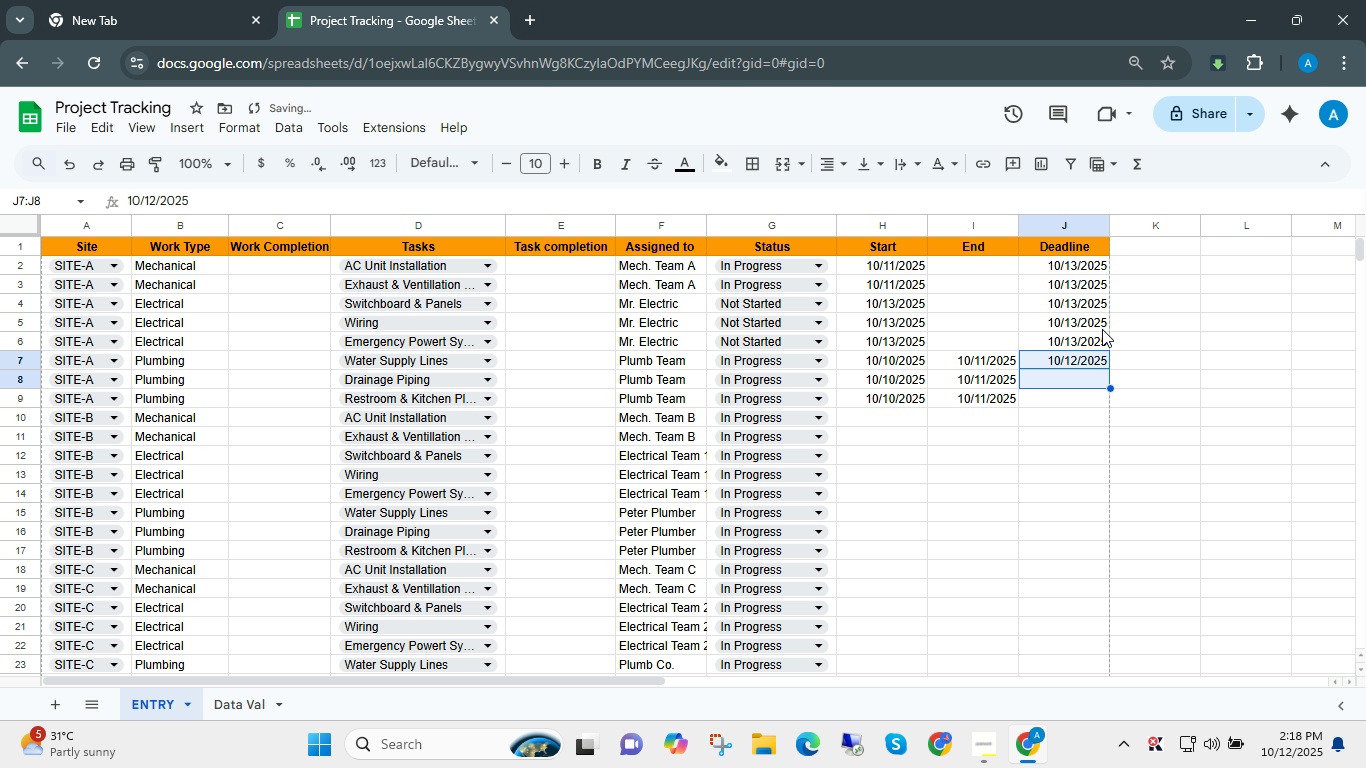 
key(Shift+ArrowDown)
 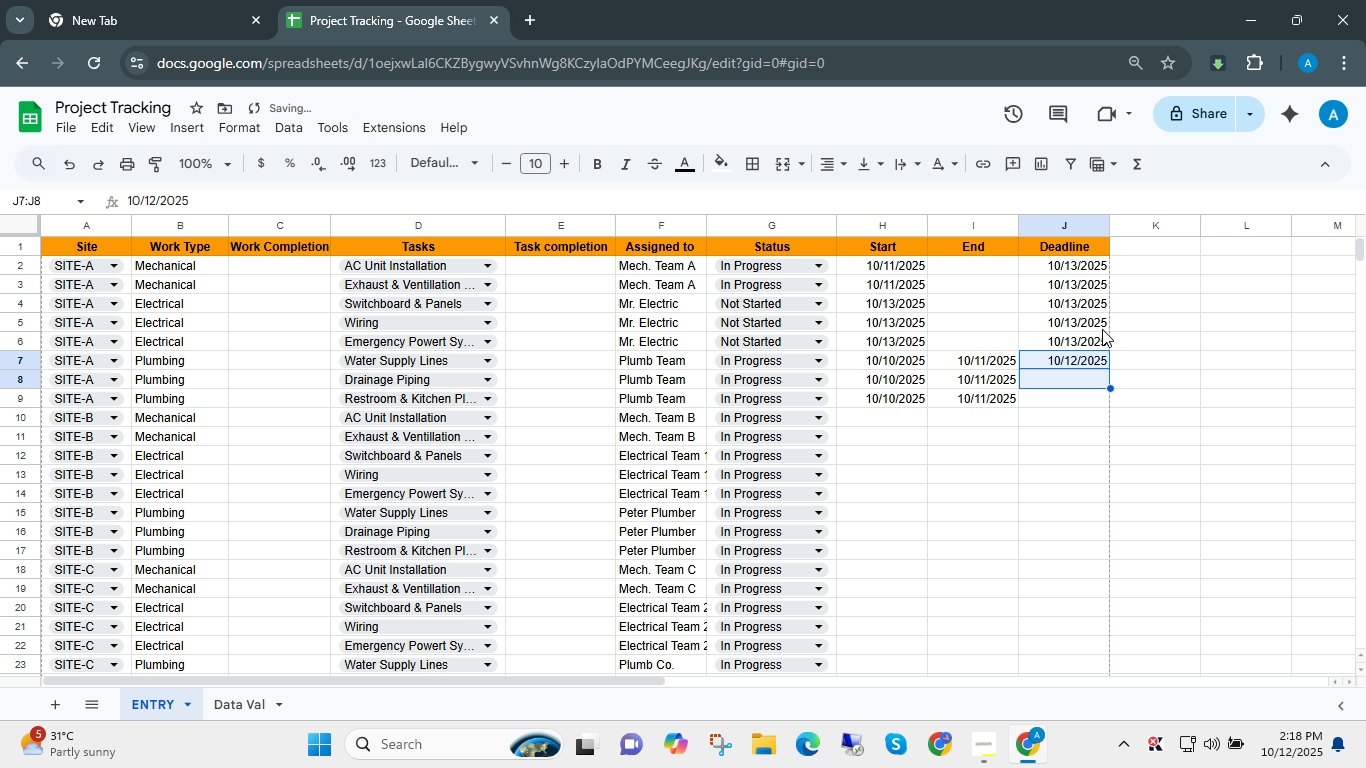 
key(Shift+ArrowDown)
 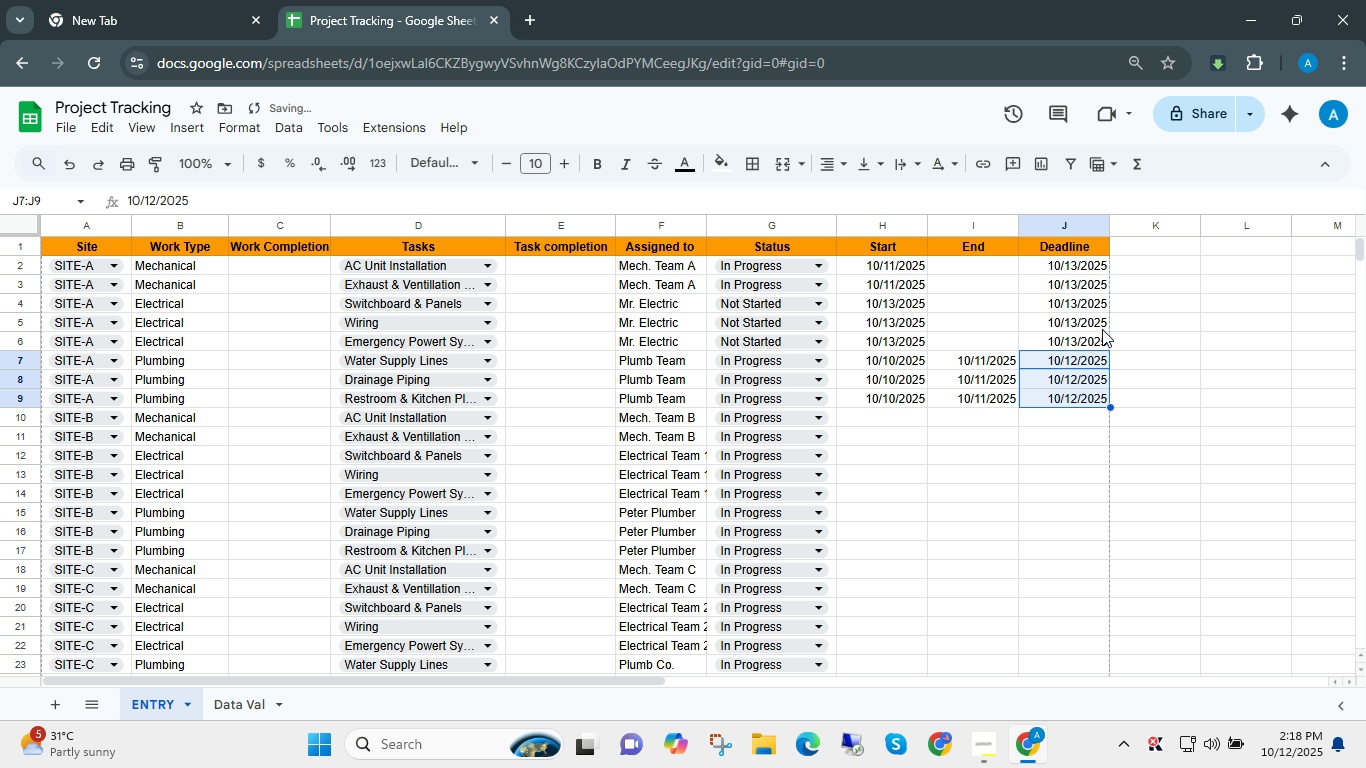 
key(Control+Shift+ControlLeft)
 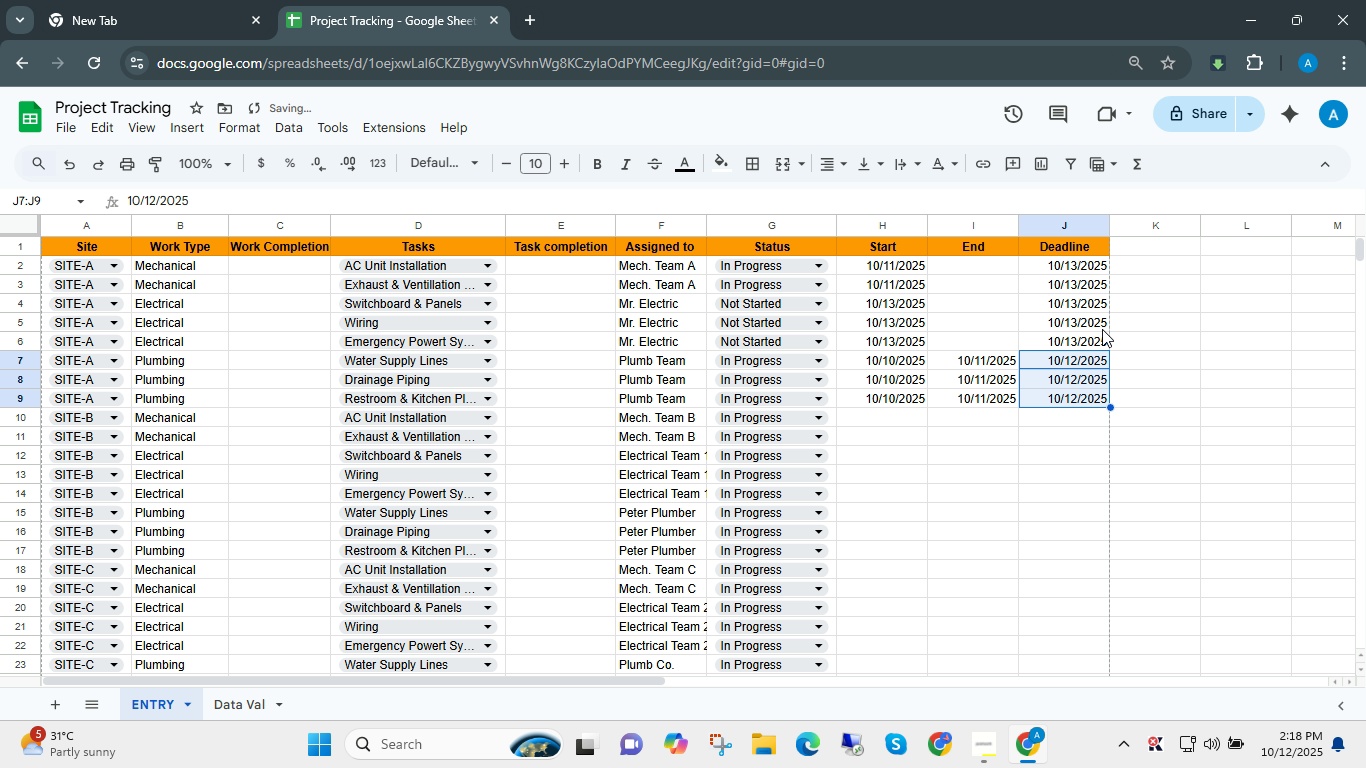 
key(Control+D)
 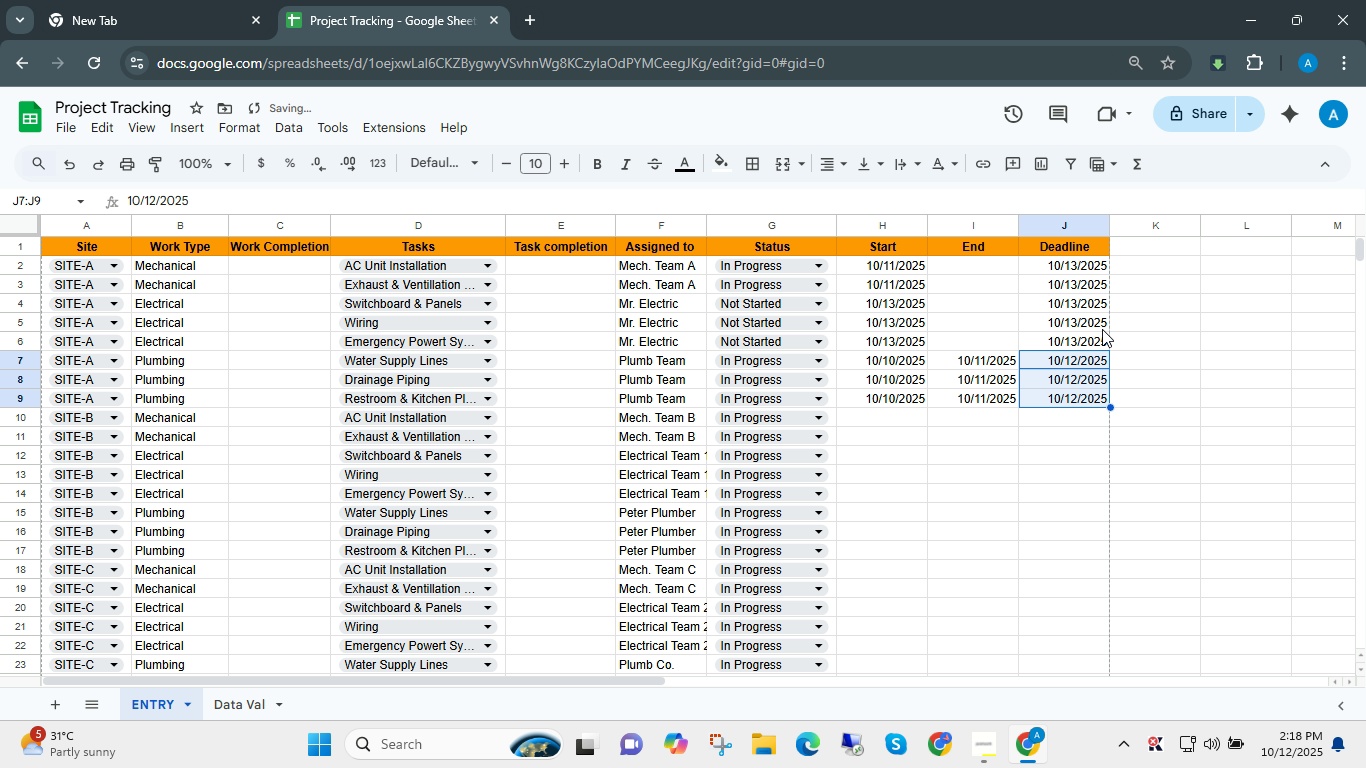 
key(Shift+Space)
 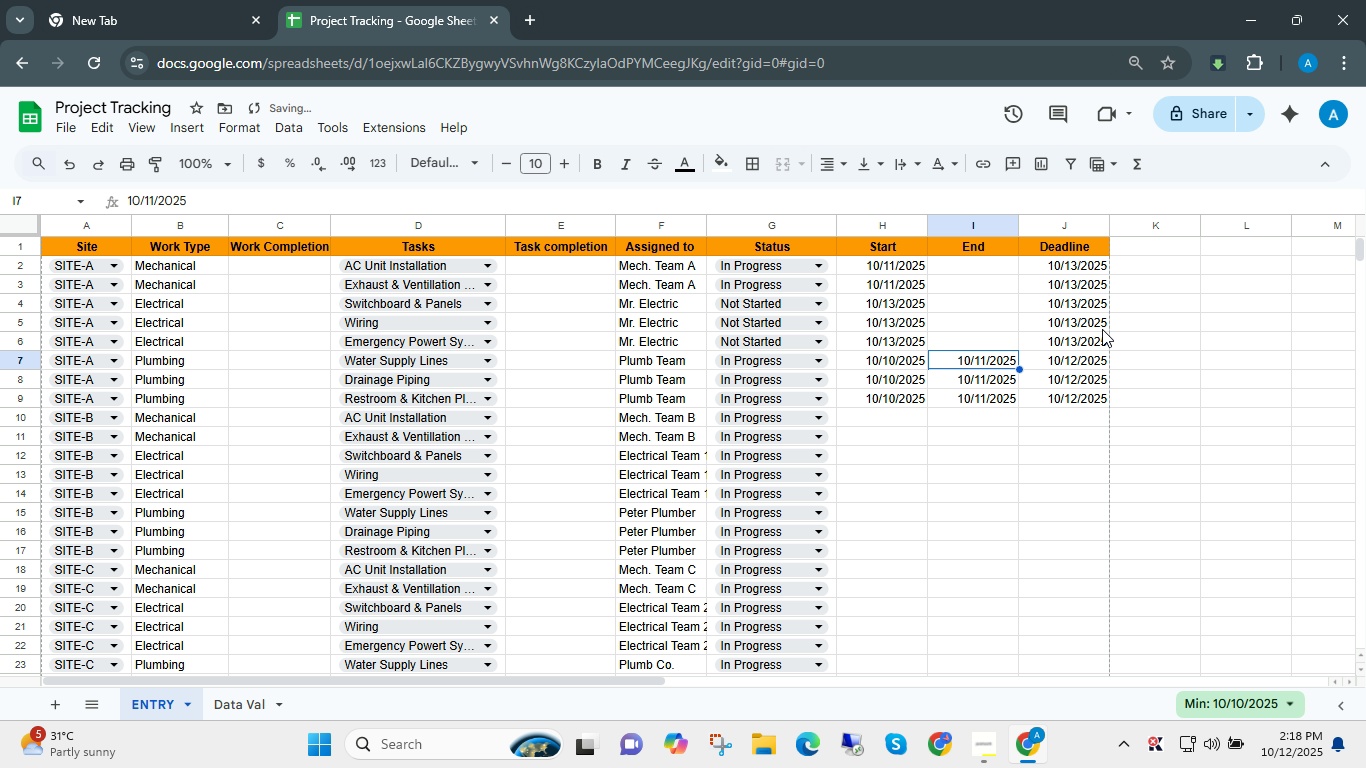 
key(ArrowLeft)
 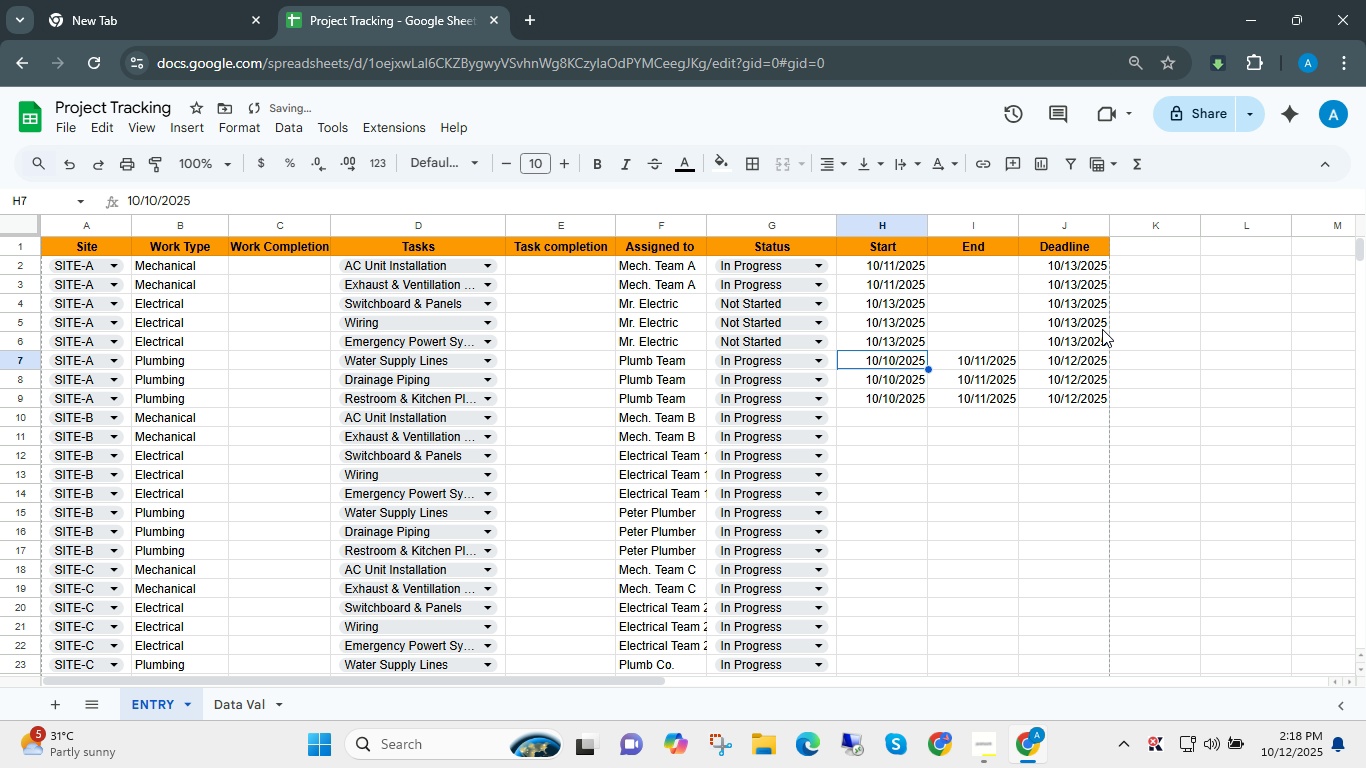 
key(ArrowLeft)
 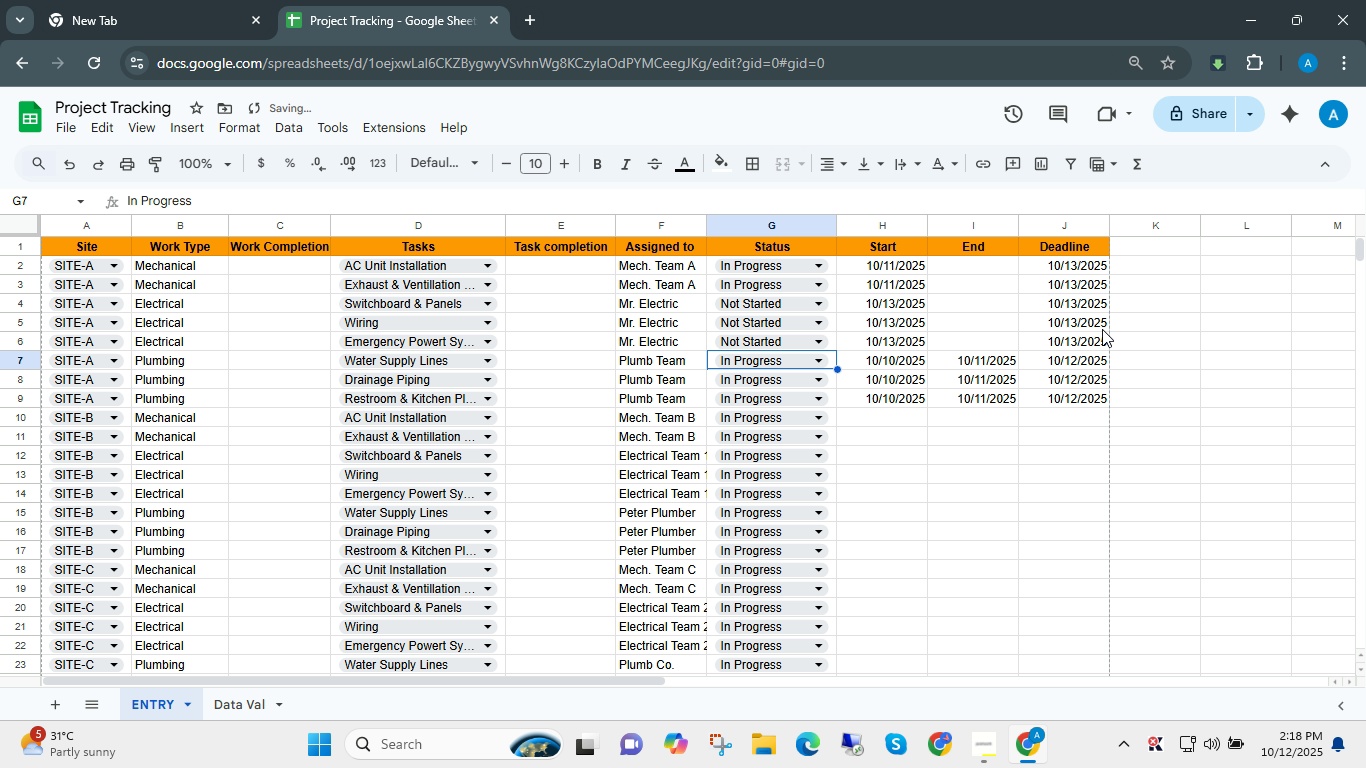 
key(ArrowLeft)
 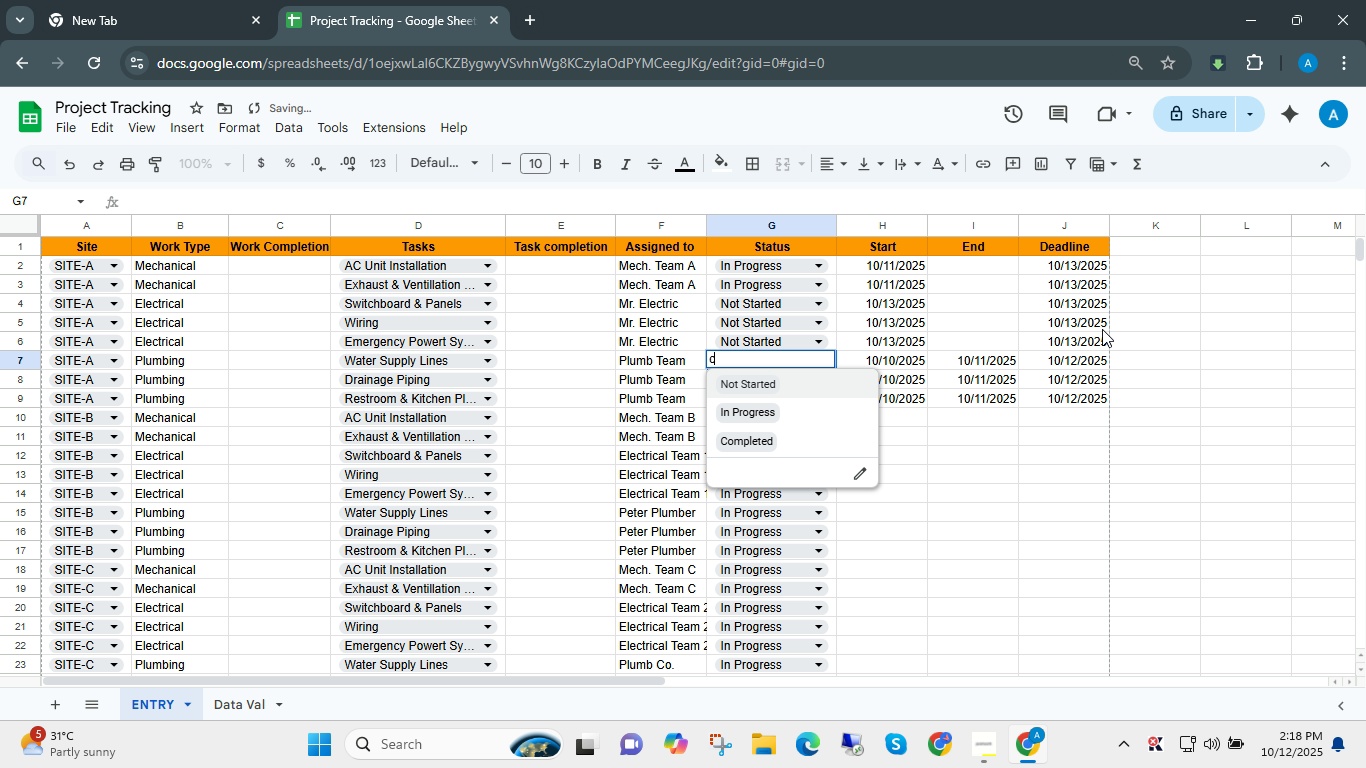 
key(C)
 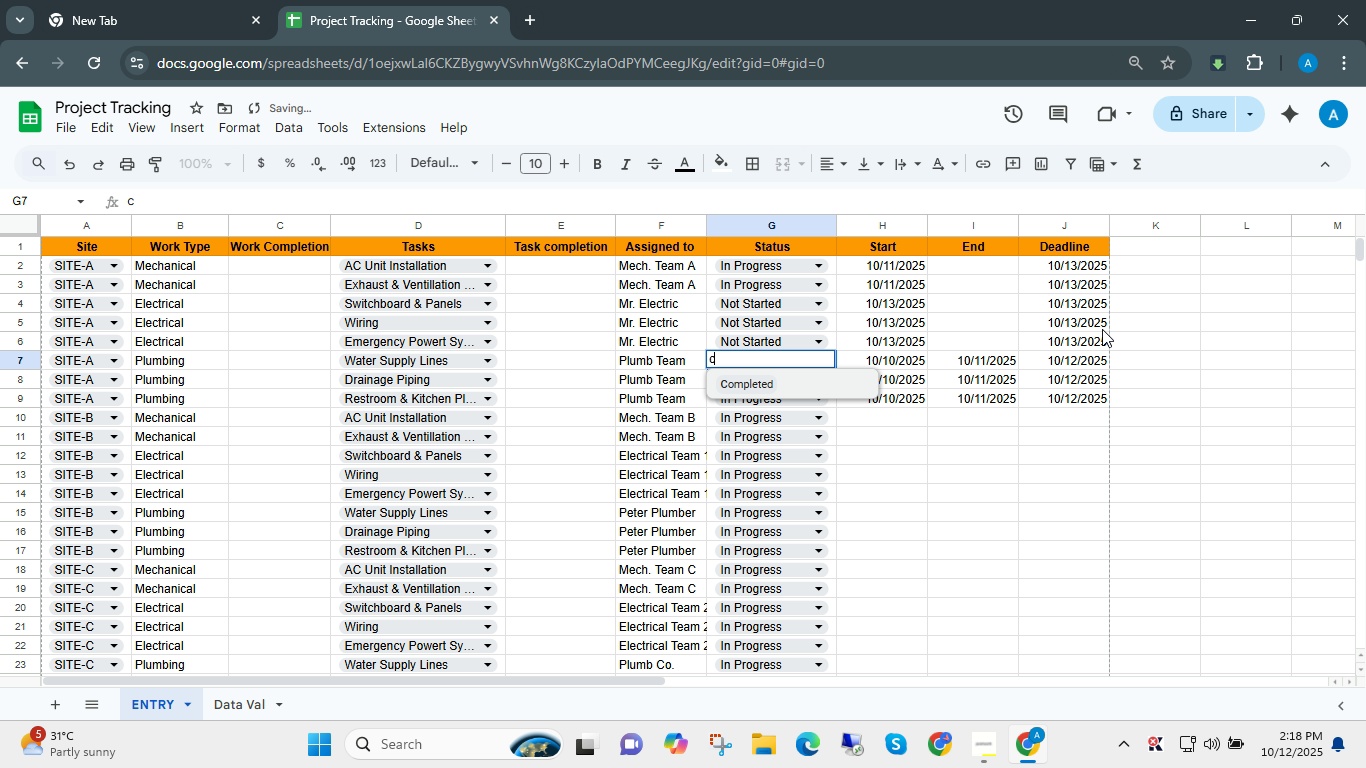 
key(ArrowDown)
 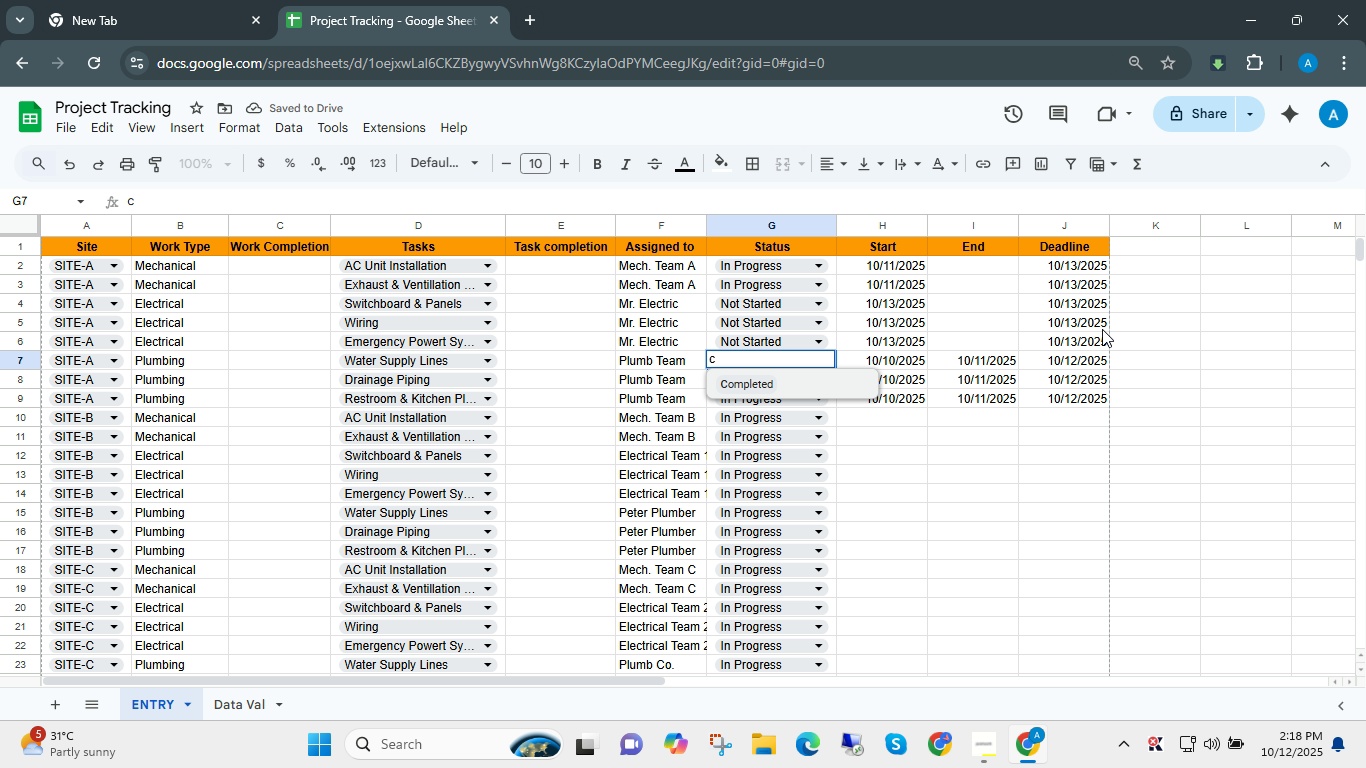 
key(Tab)
 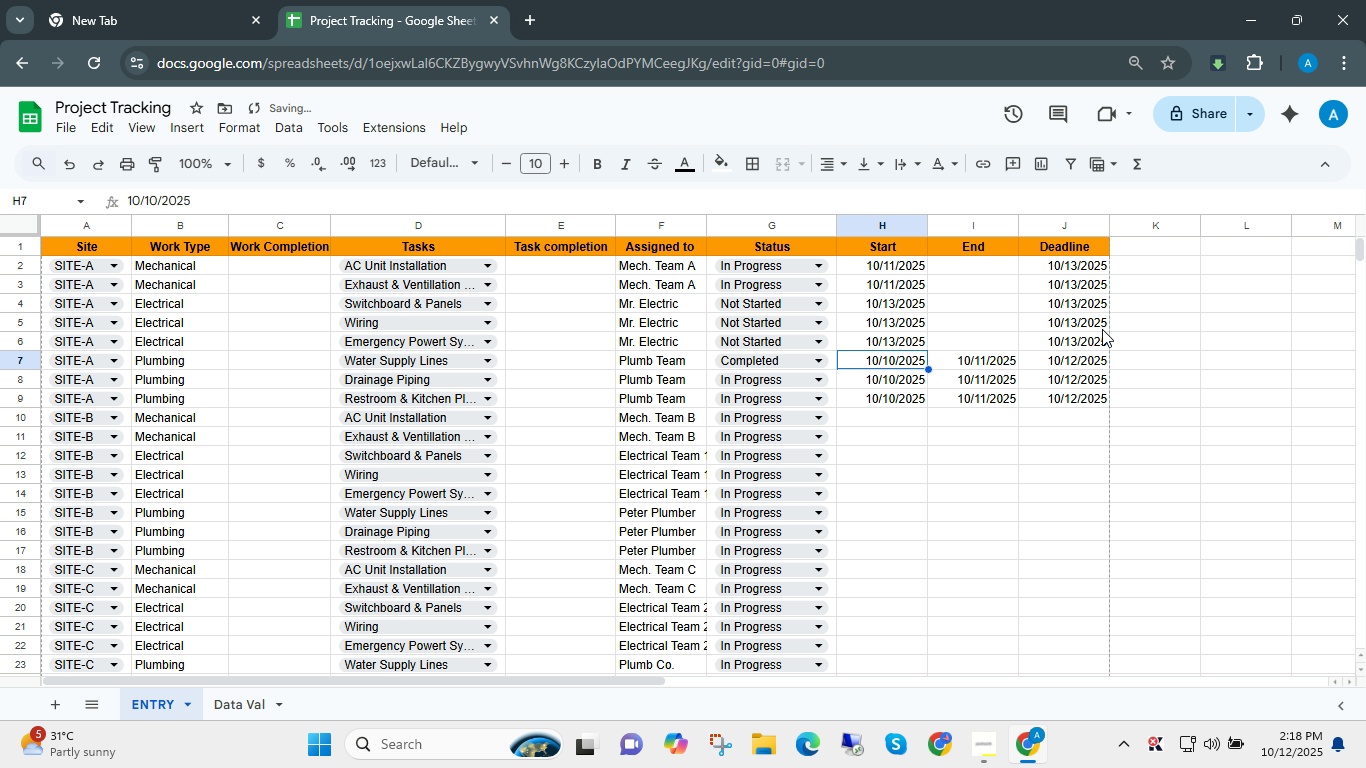 
key(ArrowLeft)
 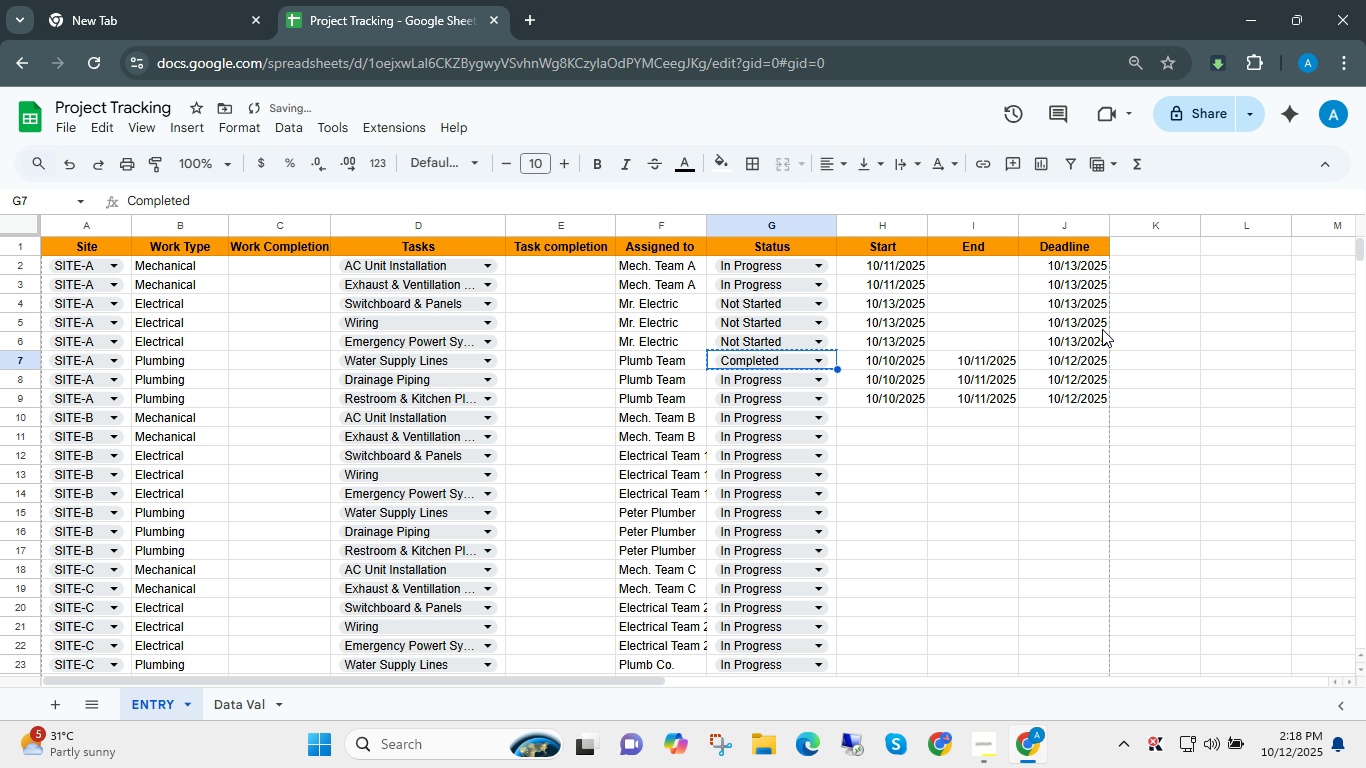 
key(Control+ControlLeft)
 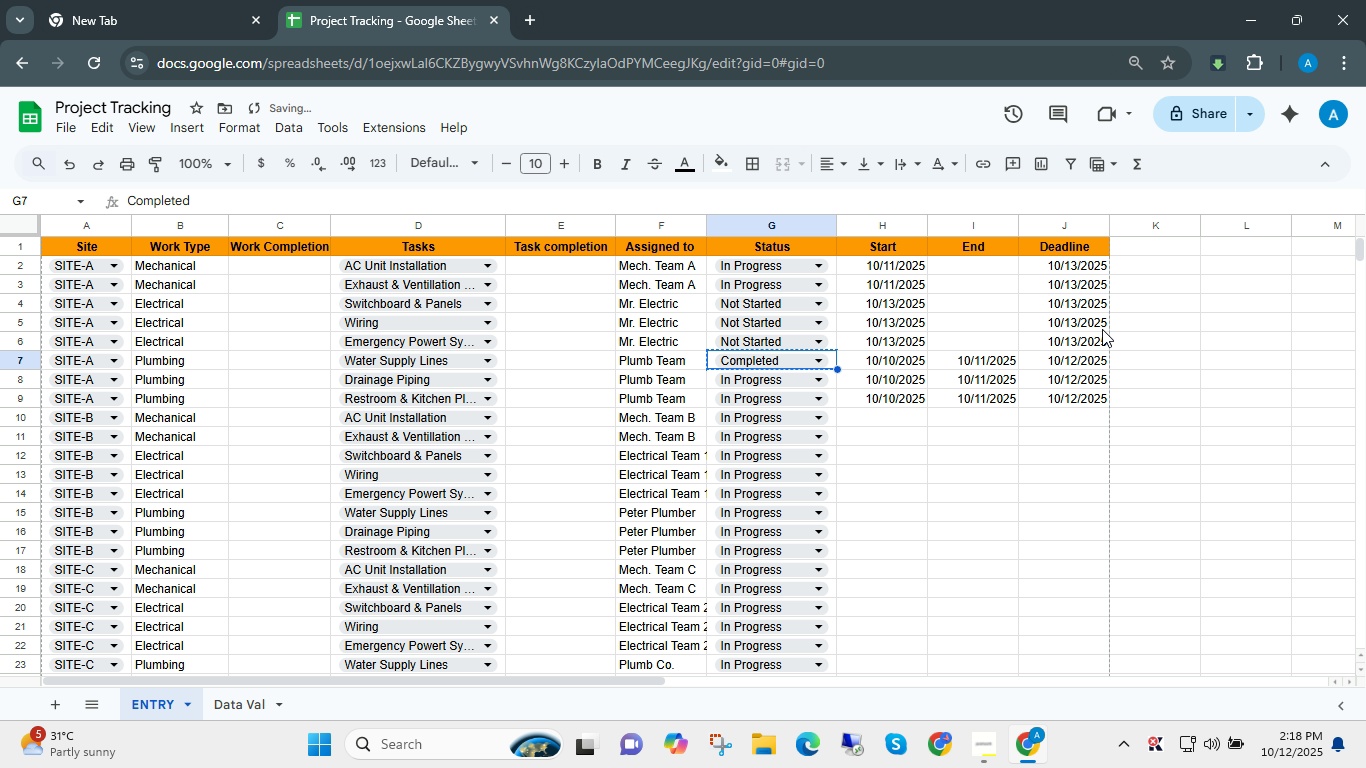 
key(Control+C)
 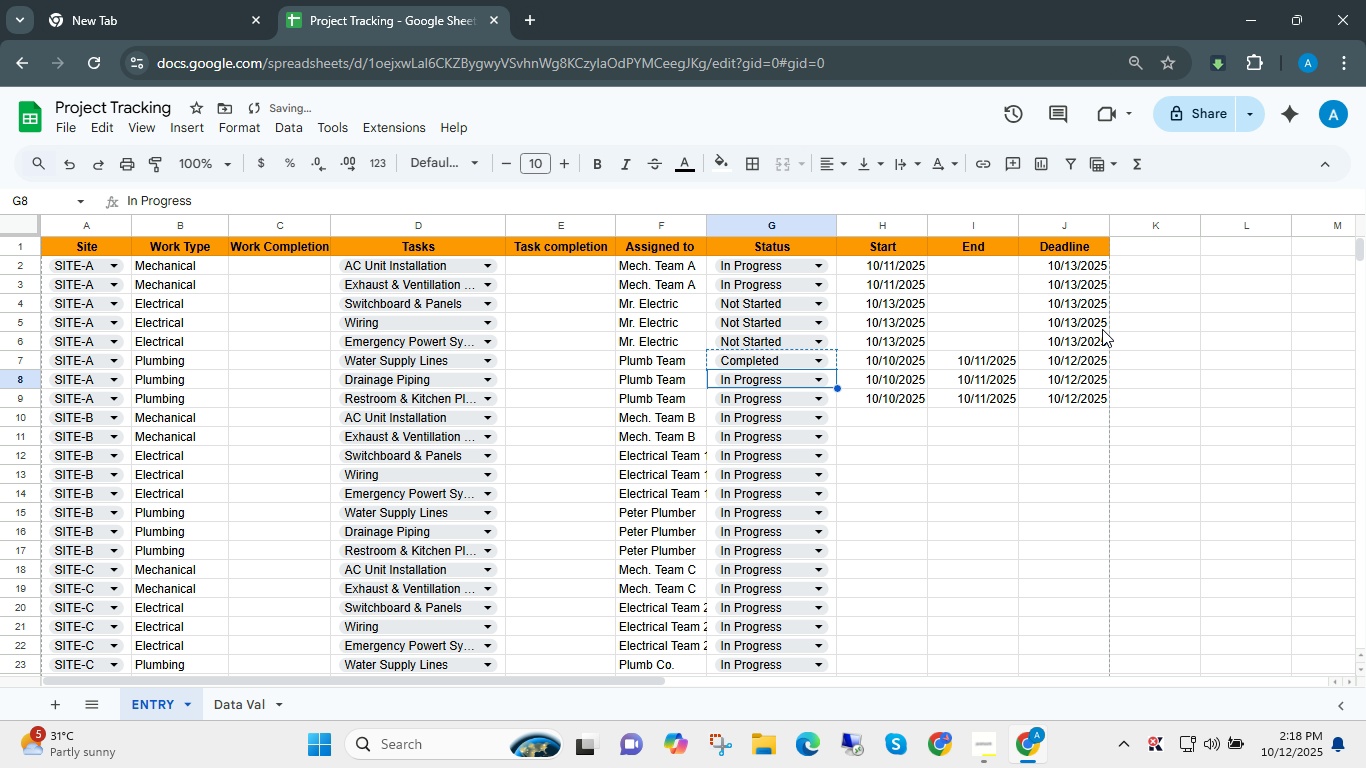 
key(ArrowDown)
 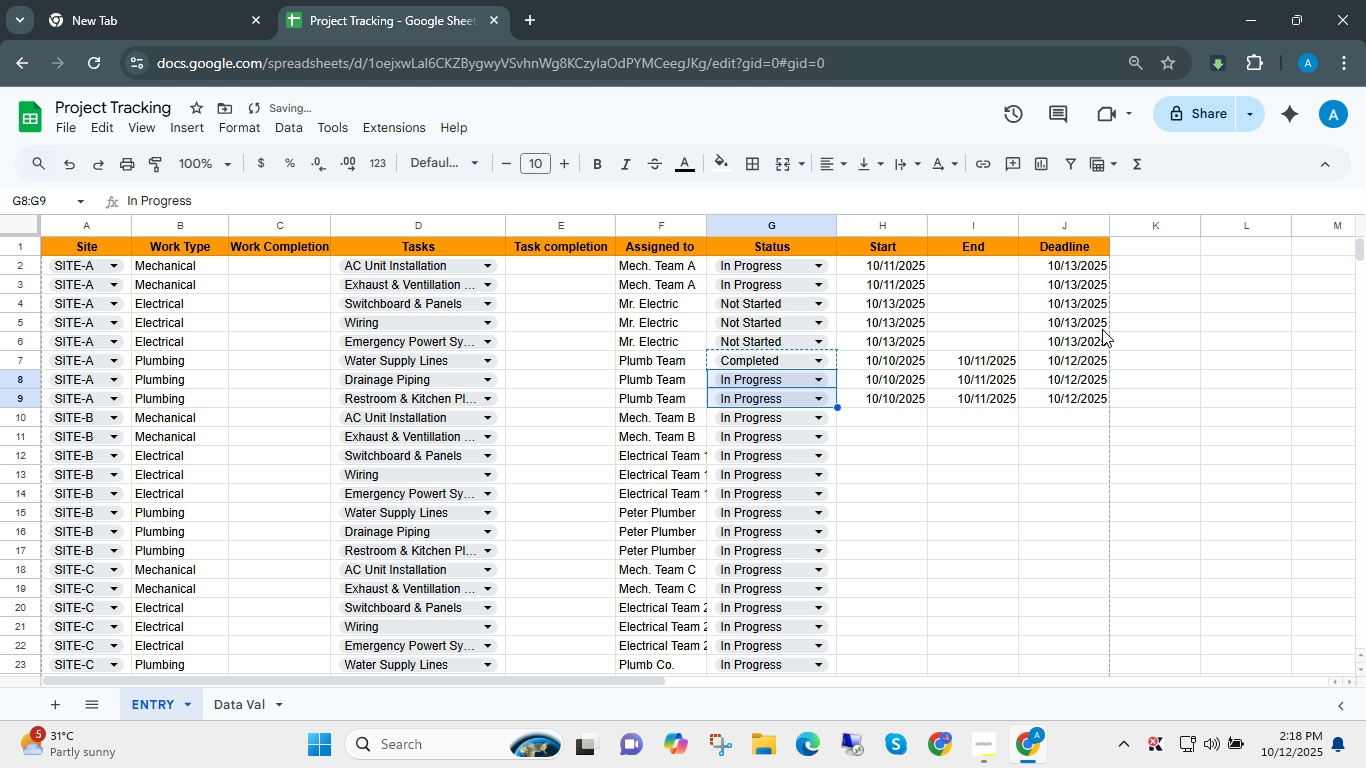 
key(Shift+ArrowDown)
 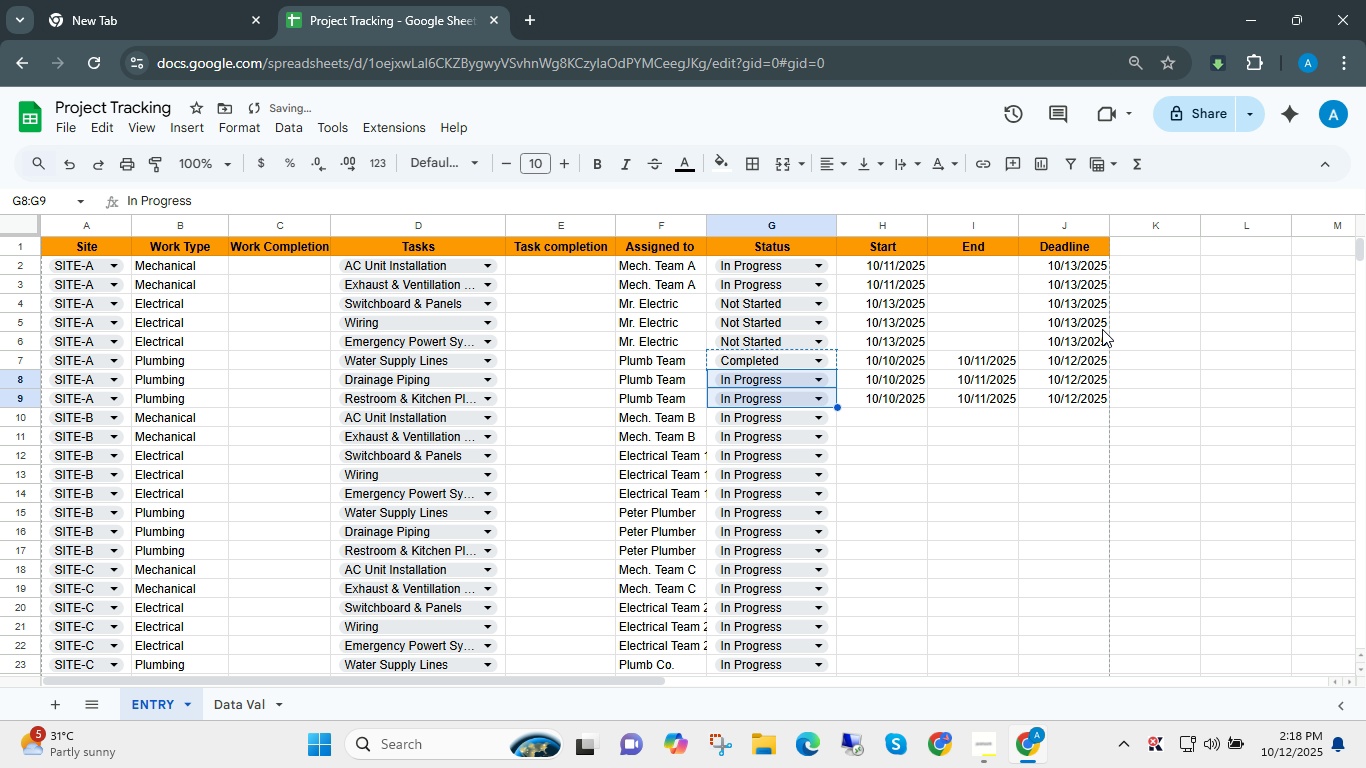 
key(Control+Shift+V)
 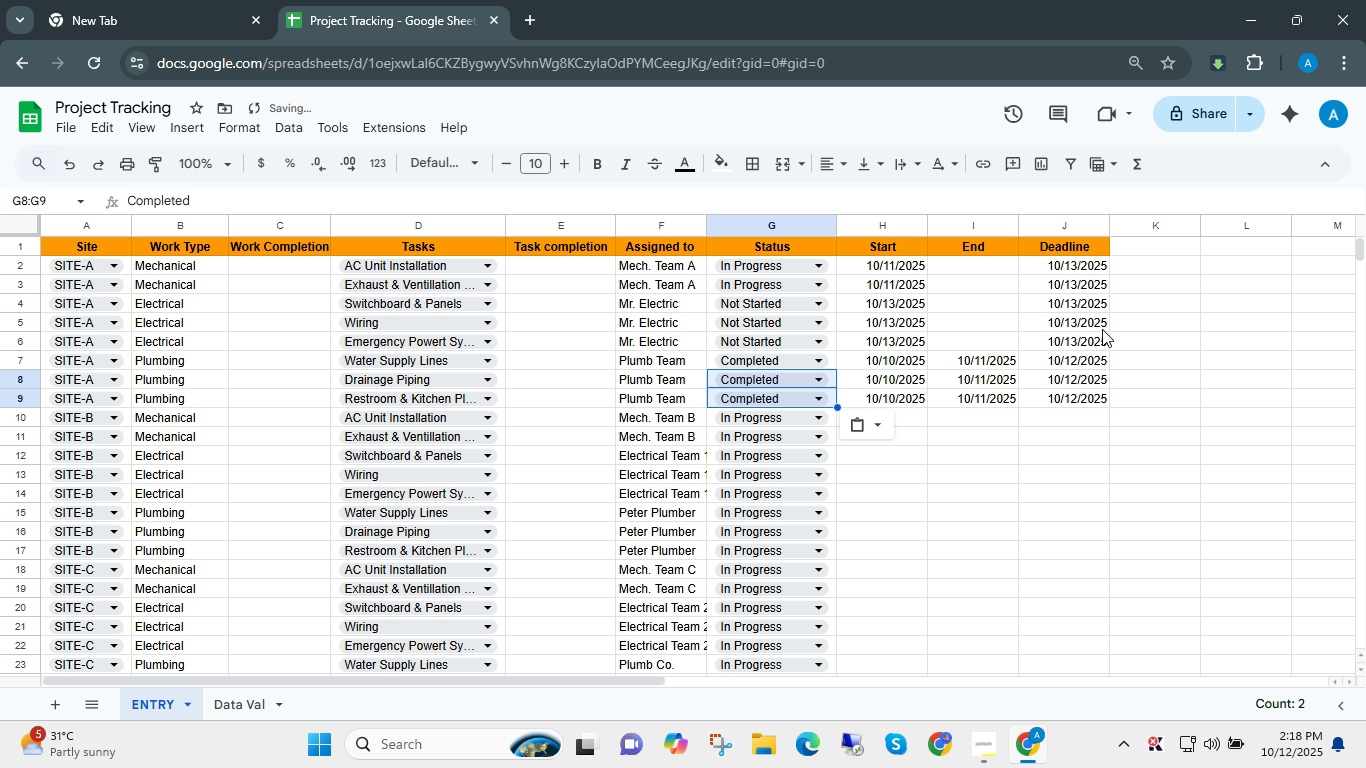 
key(Shift+ShiftLeft)
 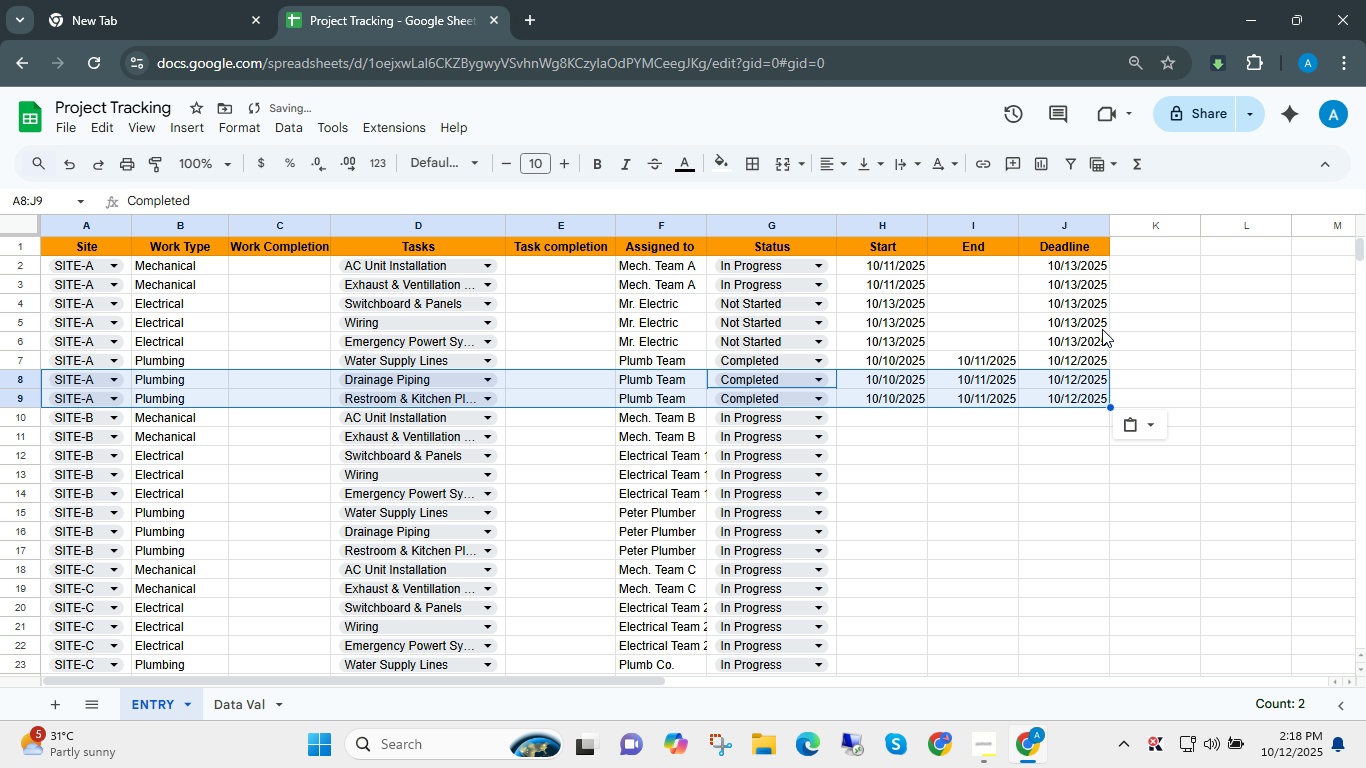 
key(Shift+Space)
 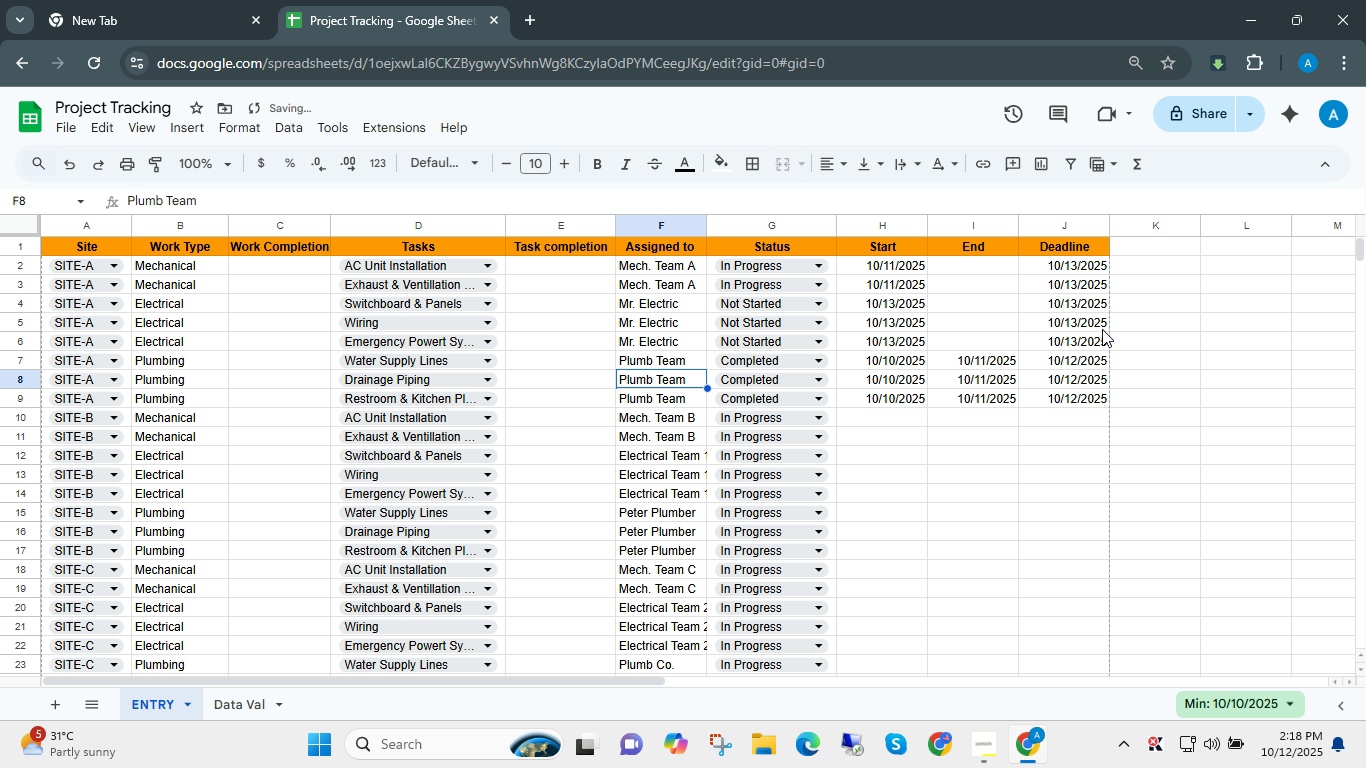 
key(ArrowLeft)
 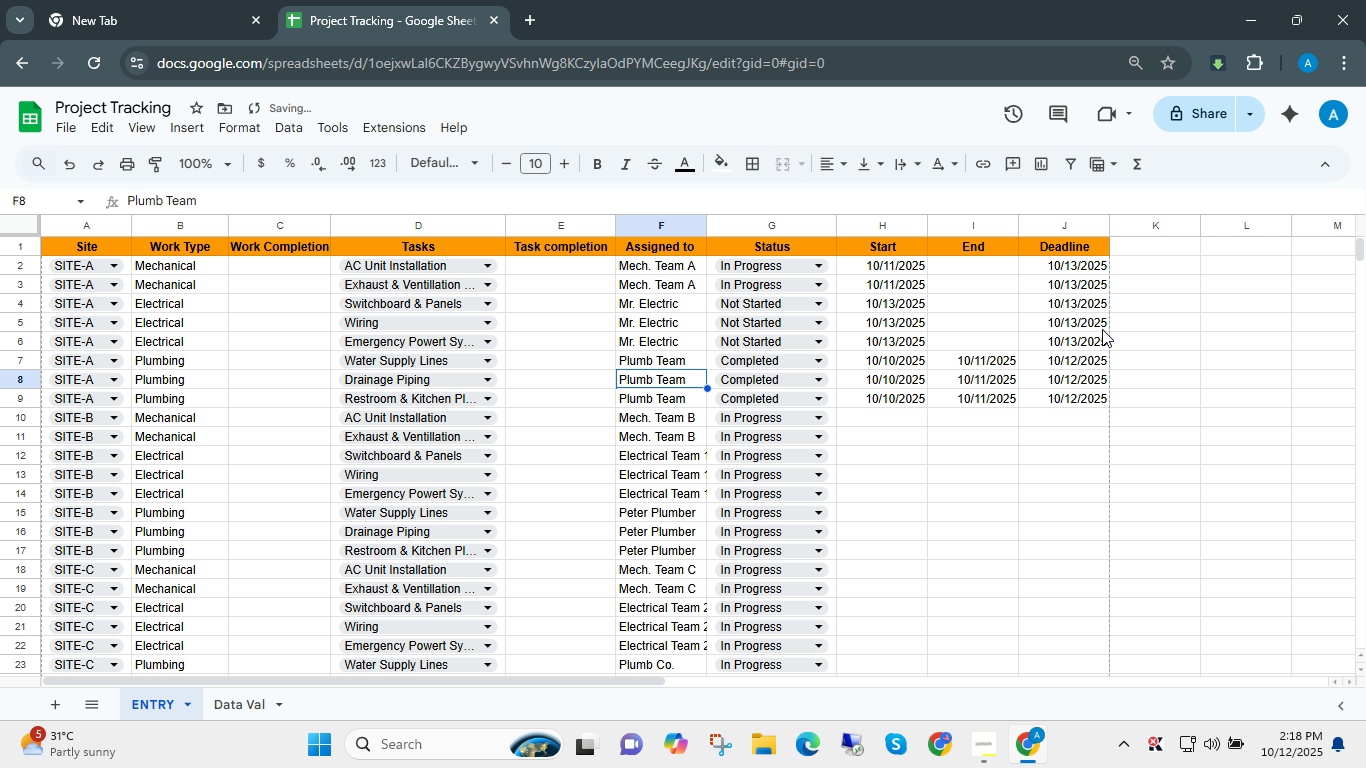 
key(Shift+ShiftLeft)
 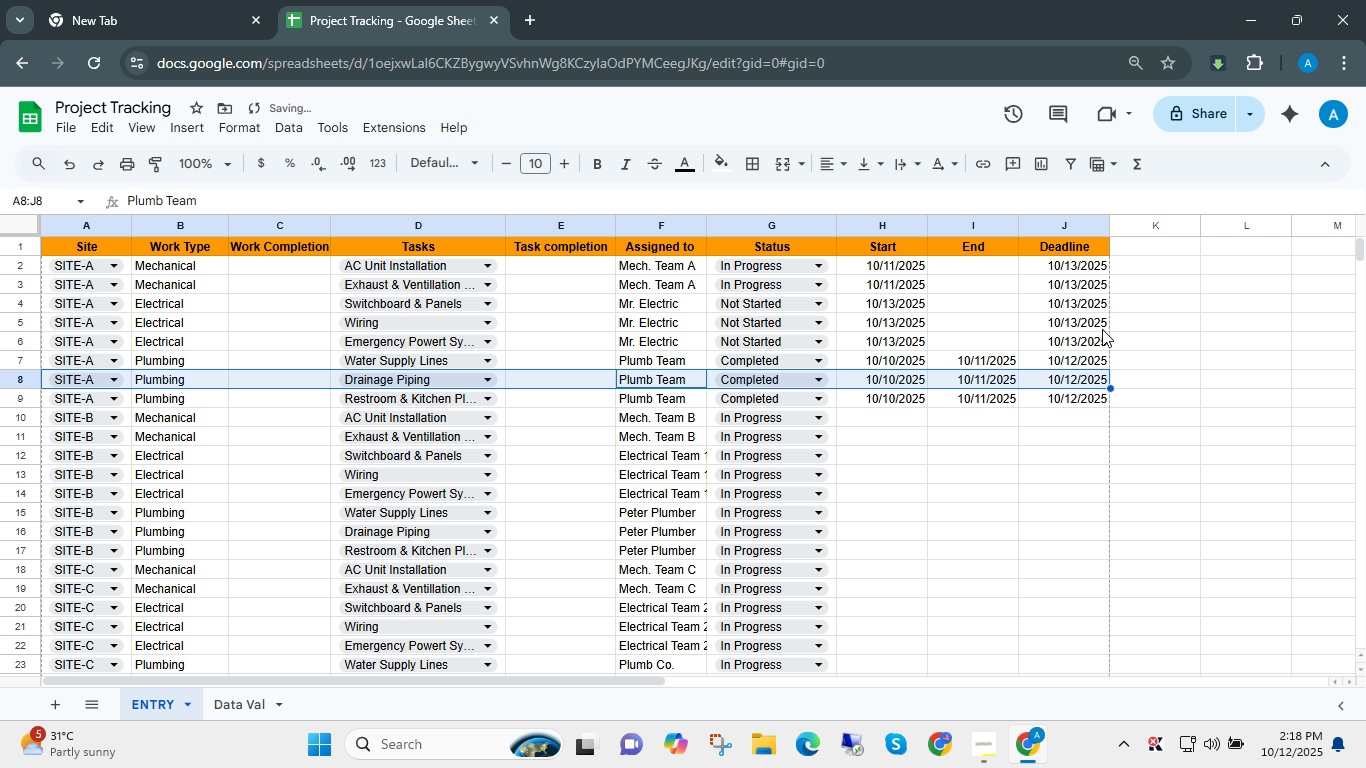 
key(Shift+Space)
 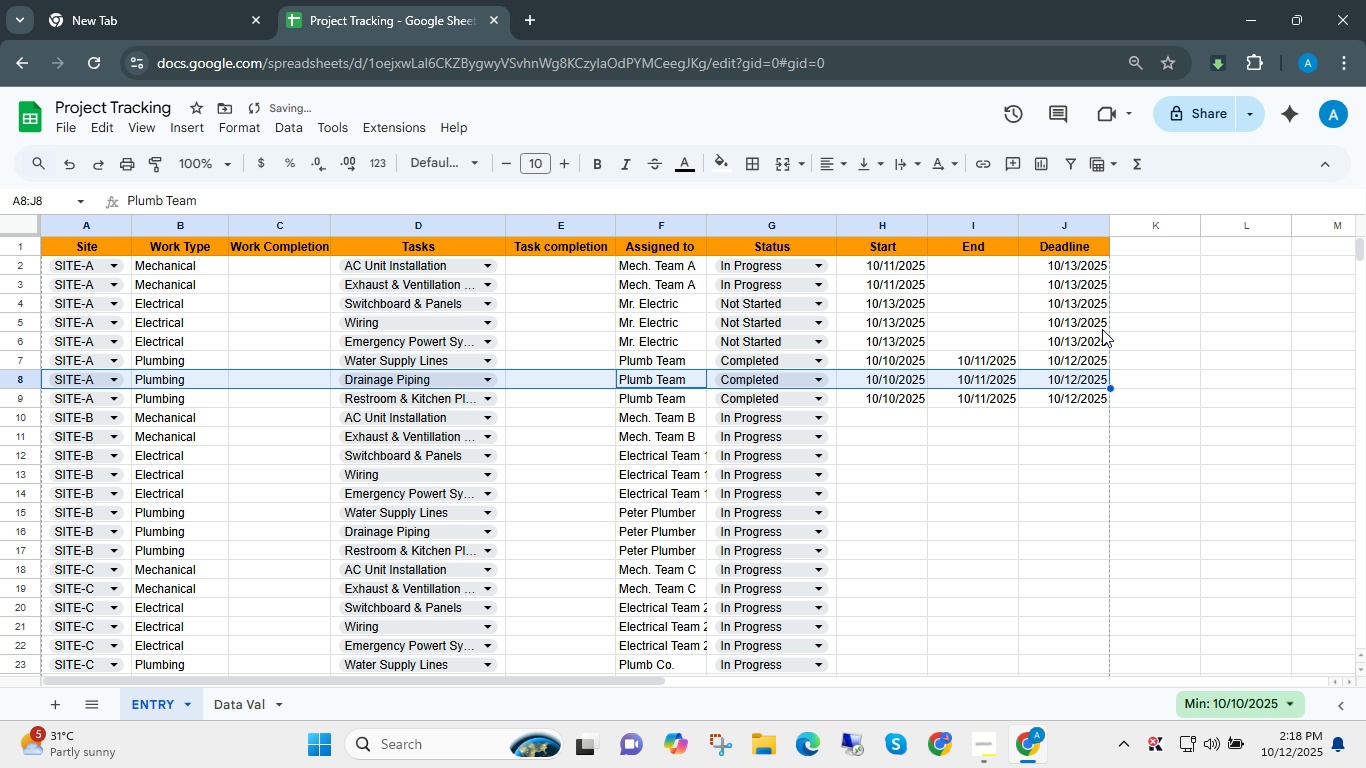 
key(ArrowUp)
 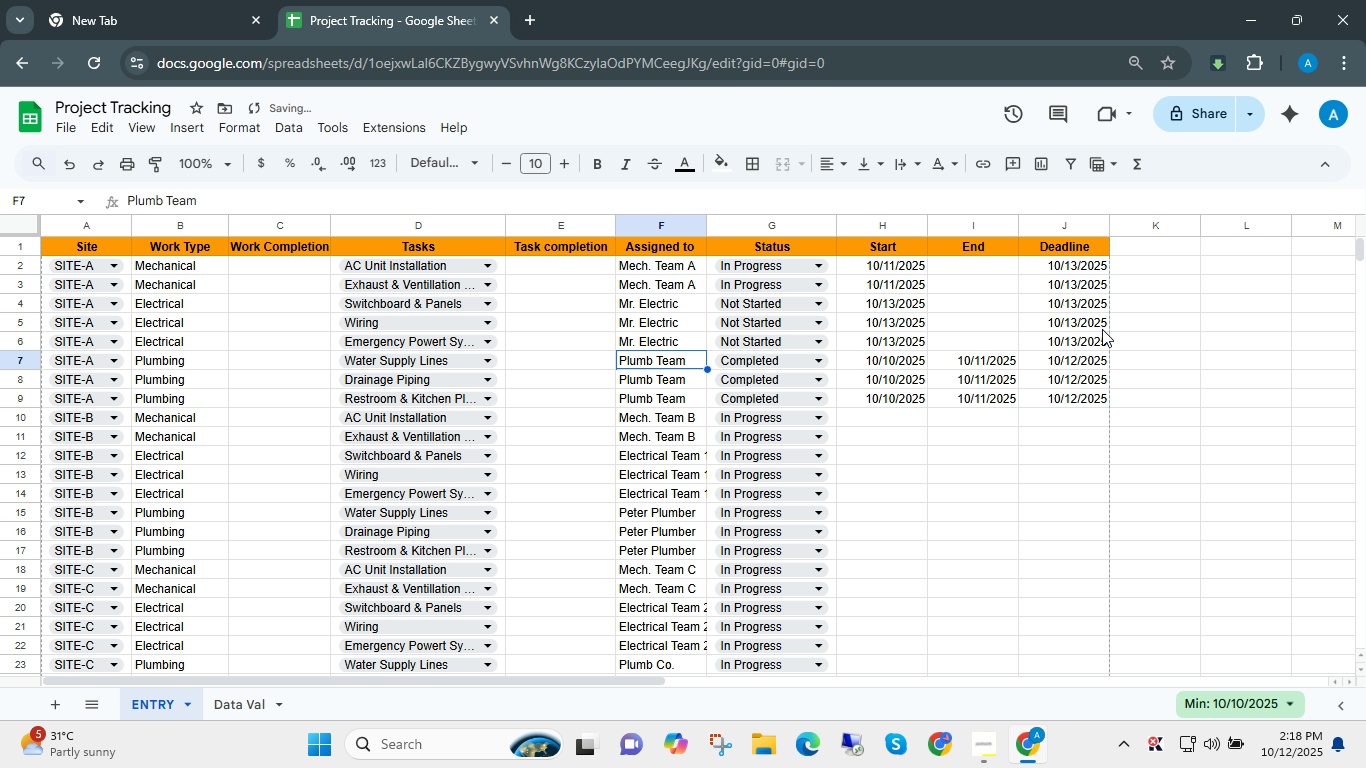 
key(Shift+ShiftLeft)
 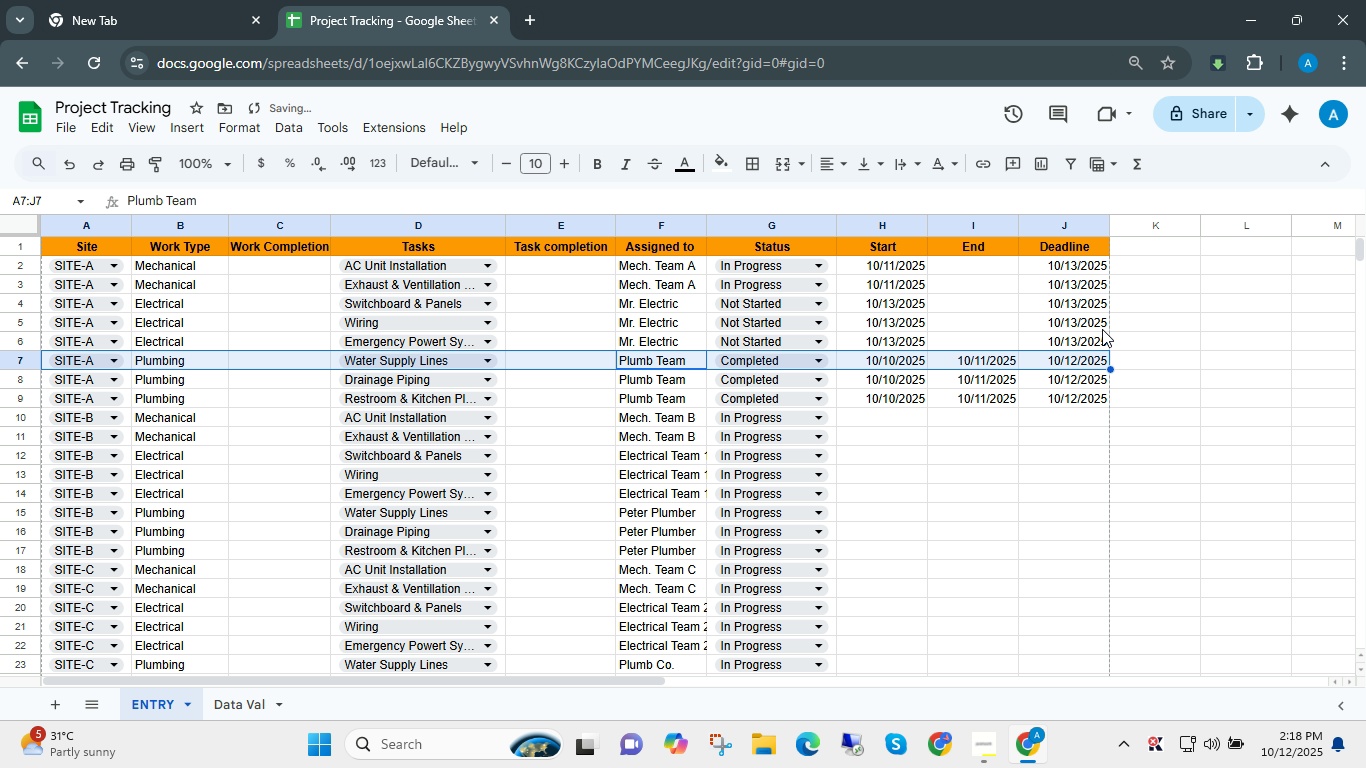 
key(Shift+Space)
 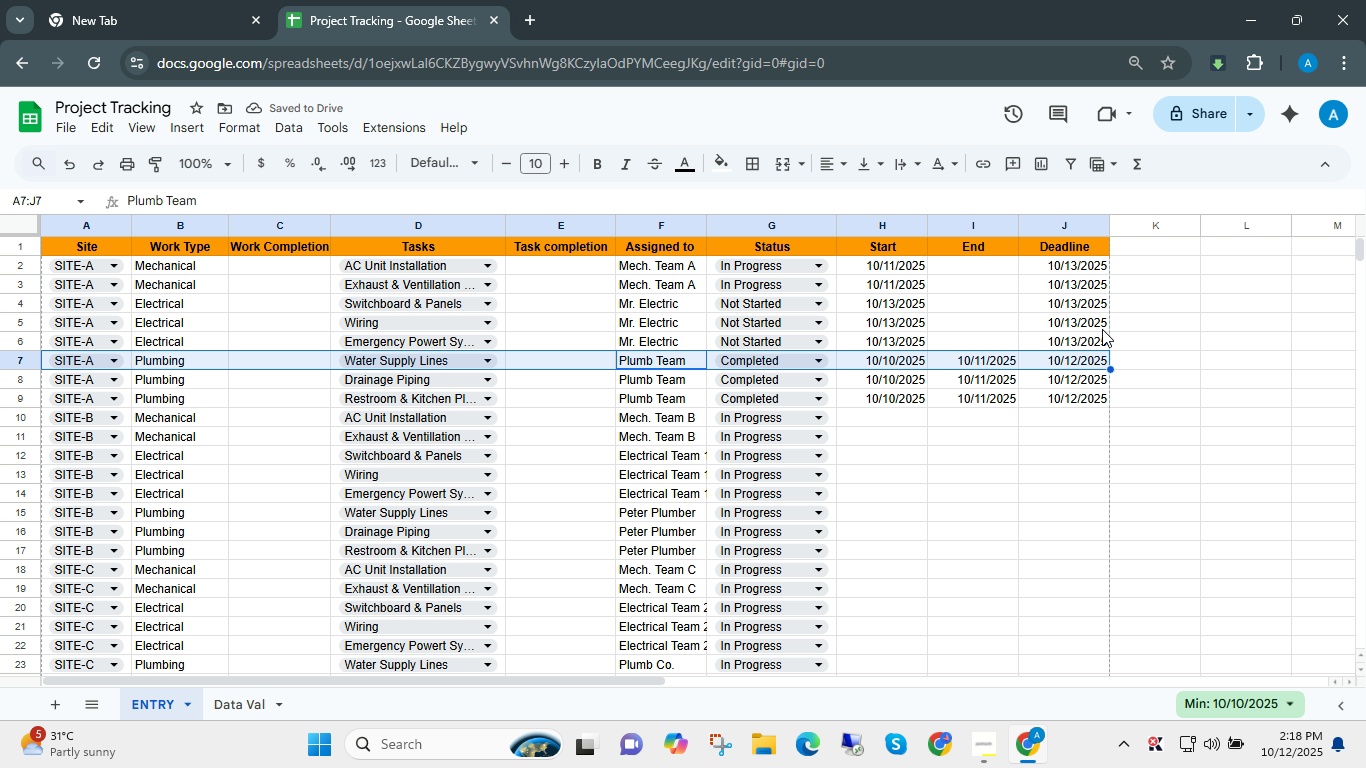 
key(Shift+ArrowDown)
 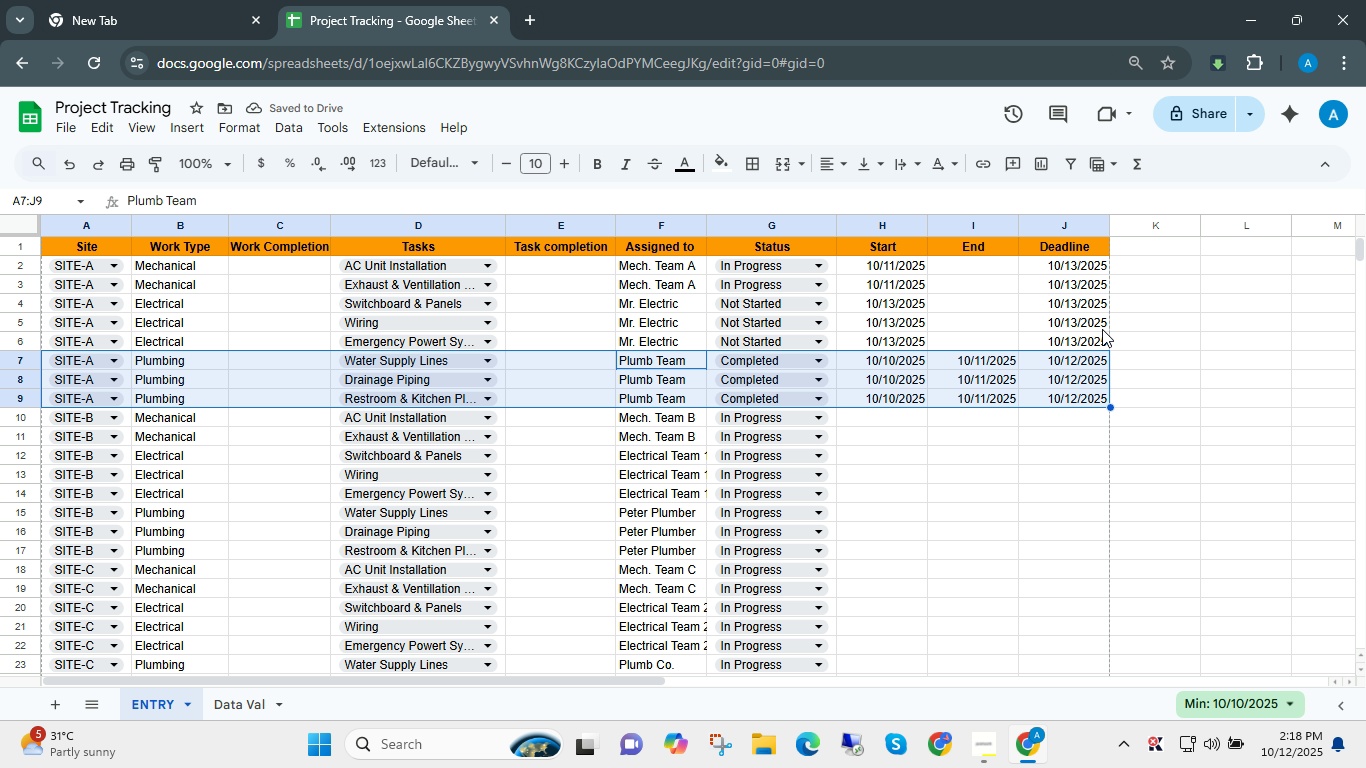 
key(Shift+ArrowDown)
 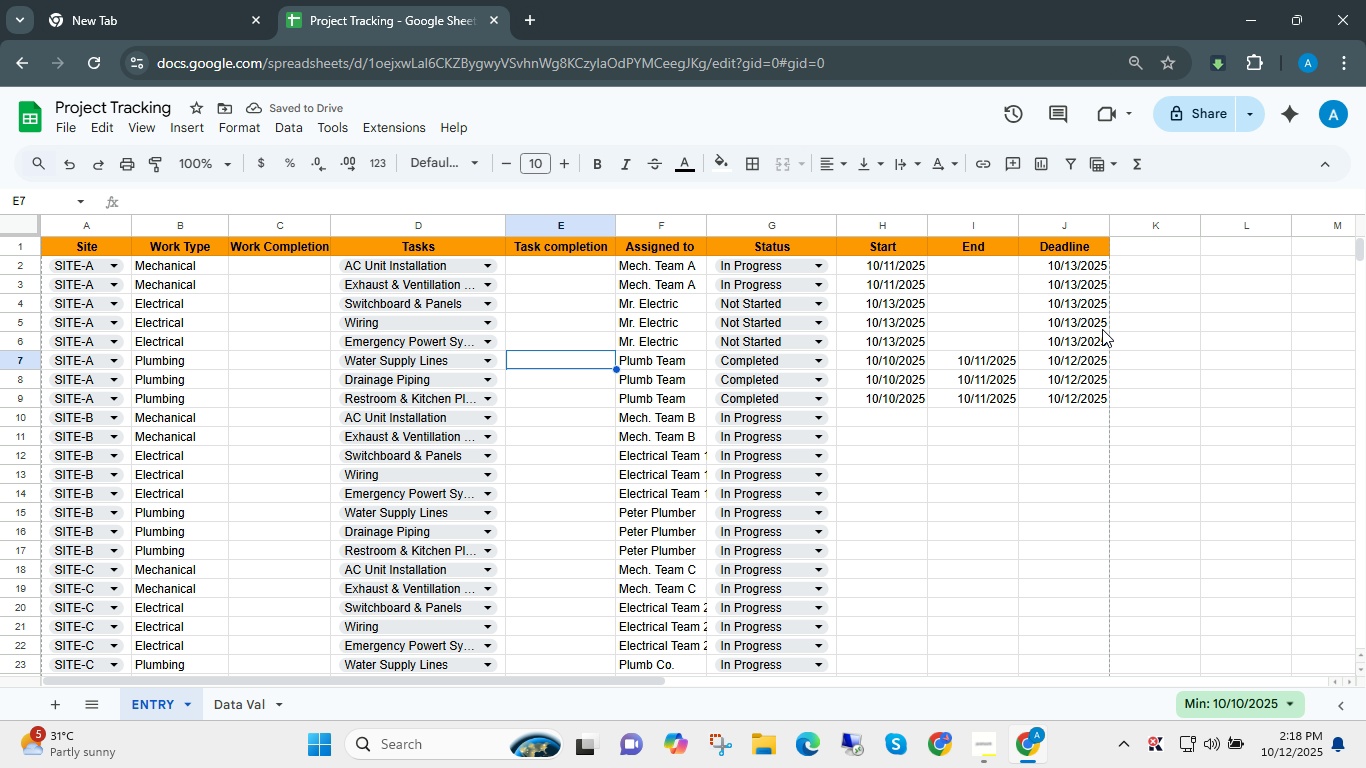 
key(ArrowLeft)
 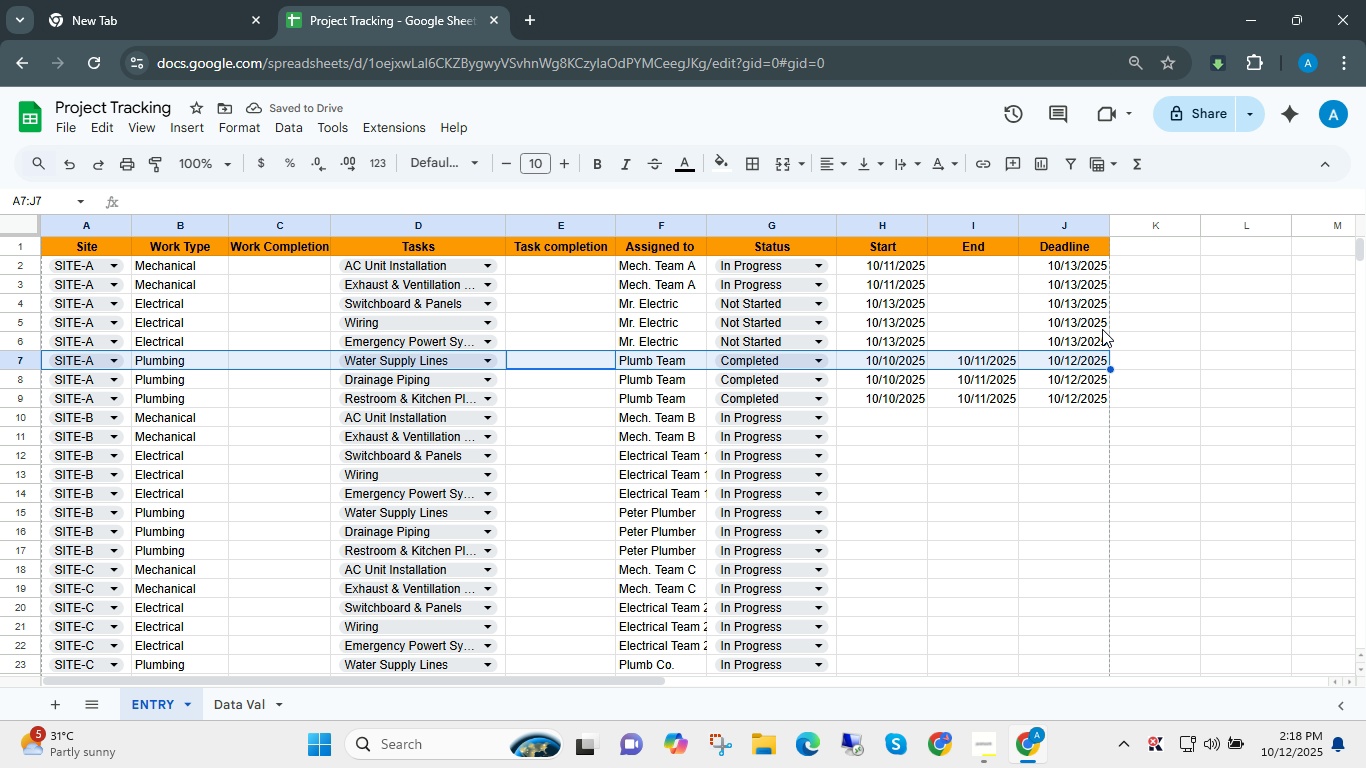 
key(Shift+ShiftLeft)
 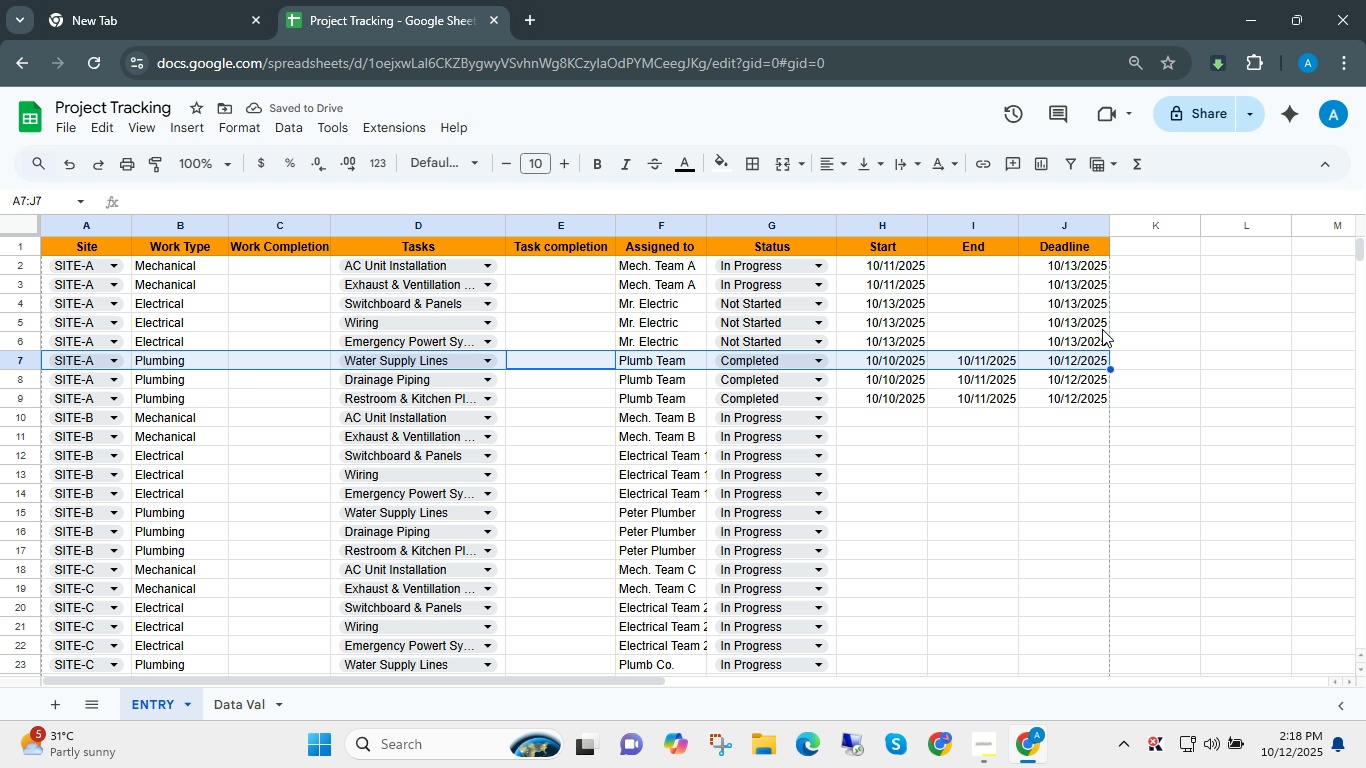 
key(Shift+Space)
 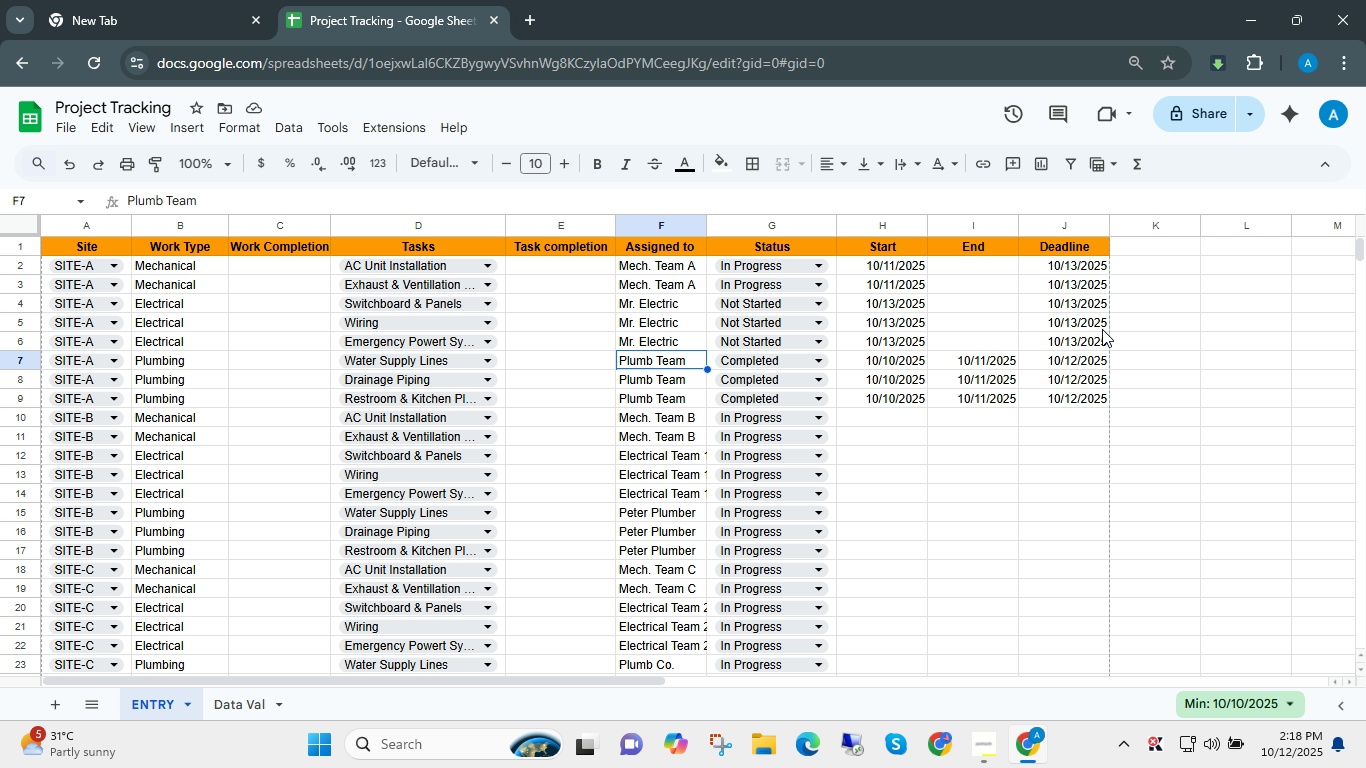 
key(ArrowRight)
 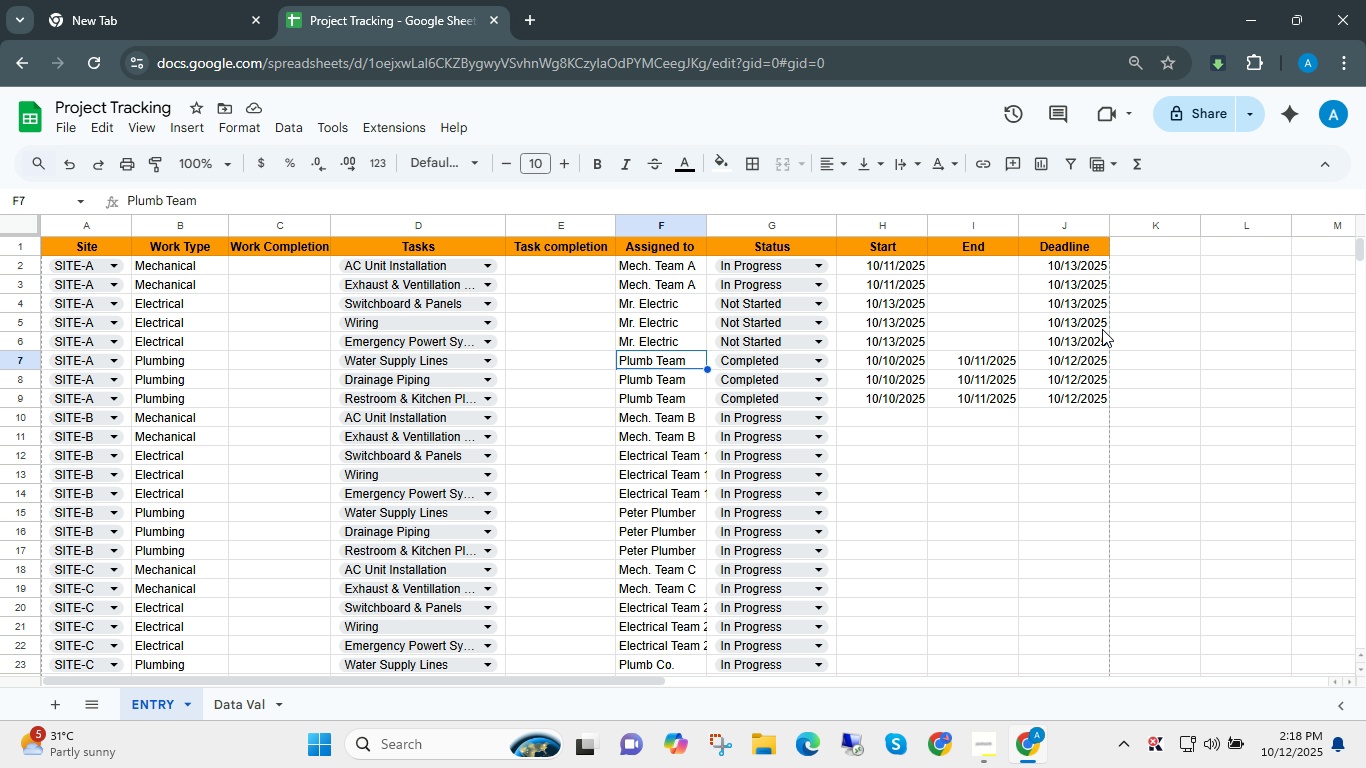 
key(ArrowLeft)
 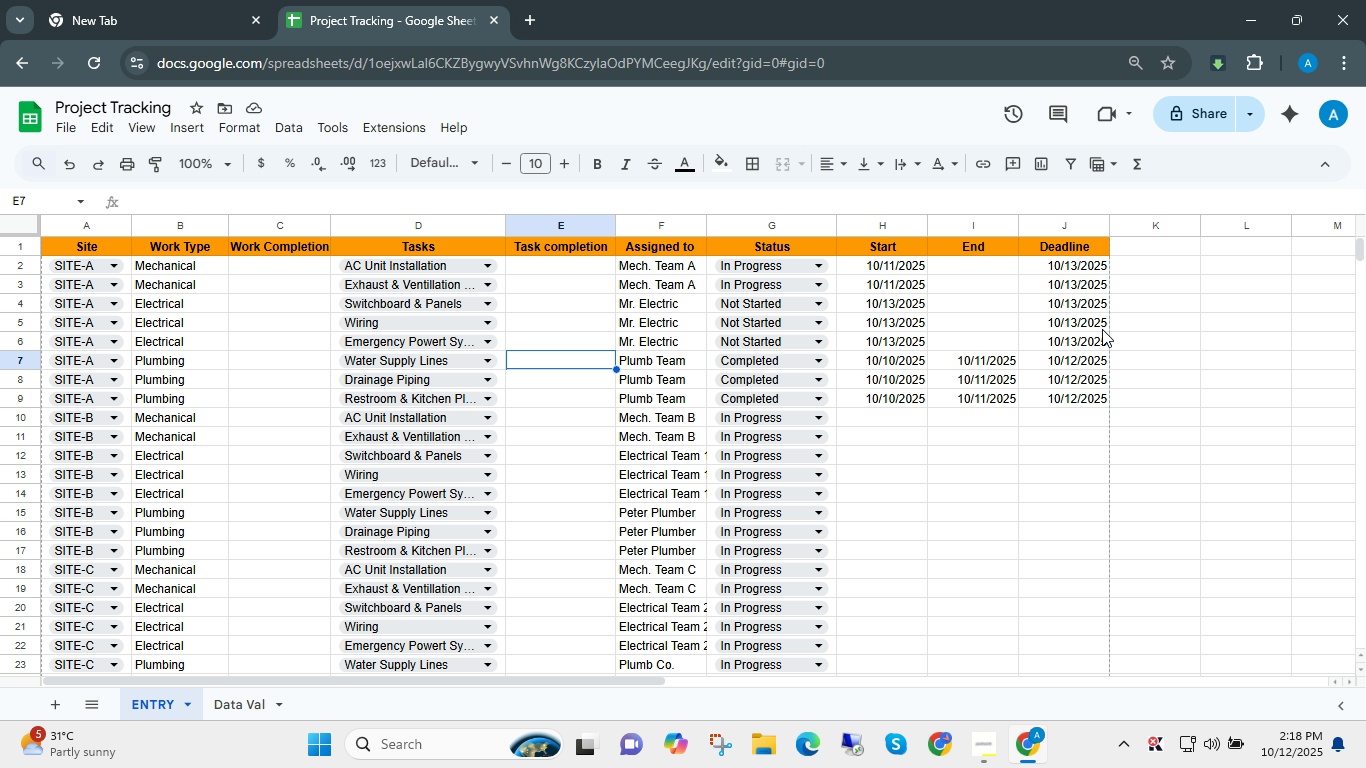 
type(=if)
key(Tab)
 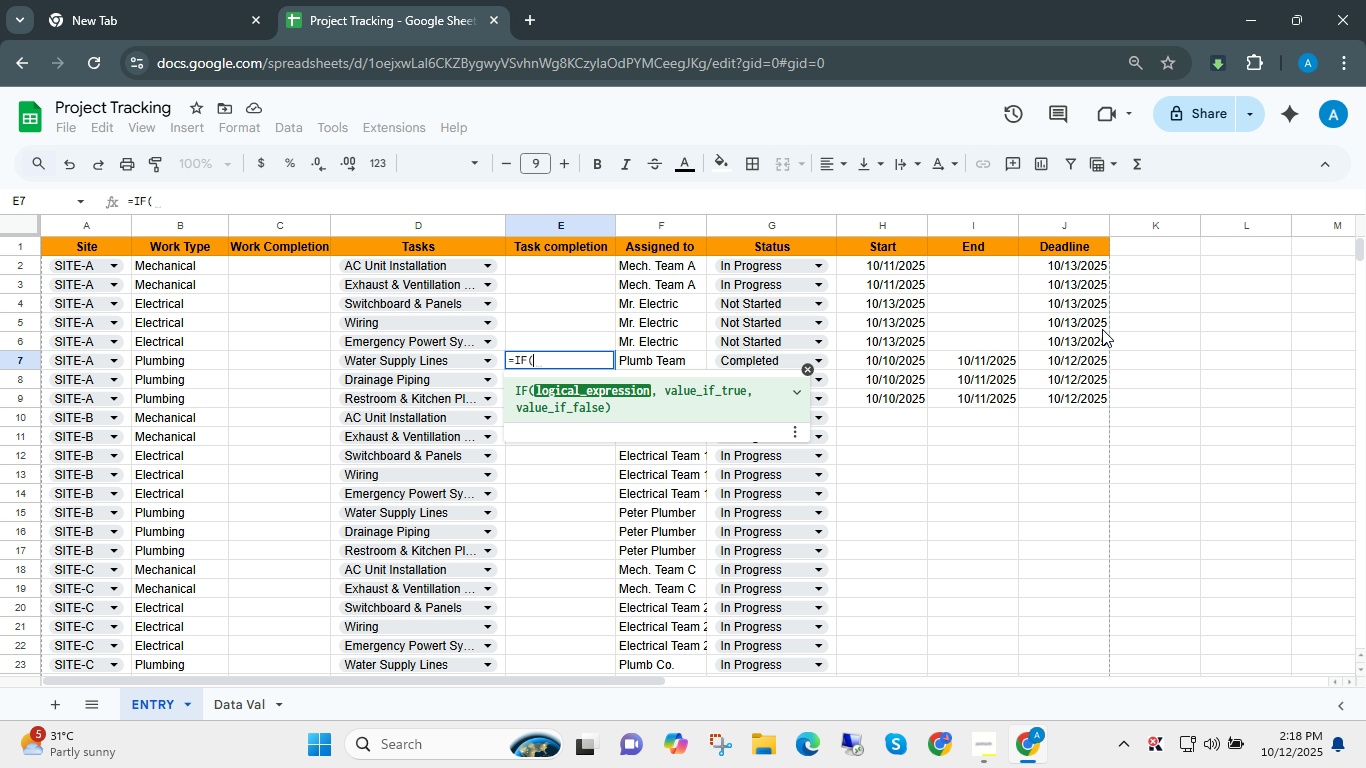 
key(ArrowRight)
 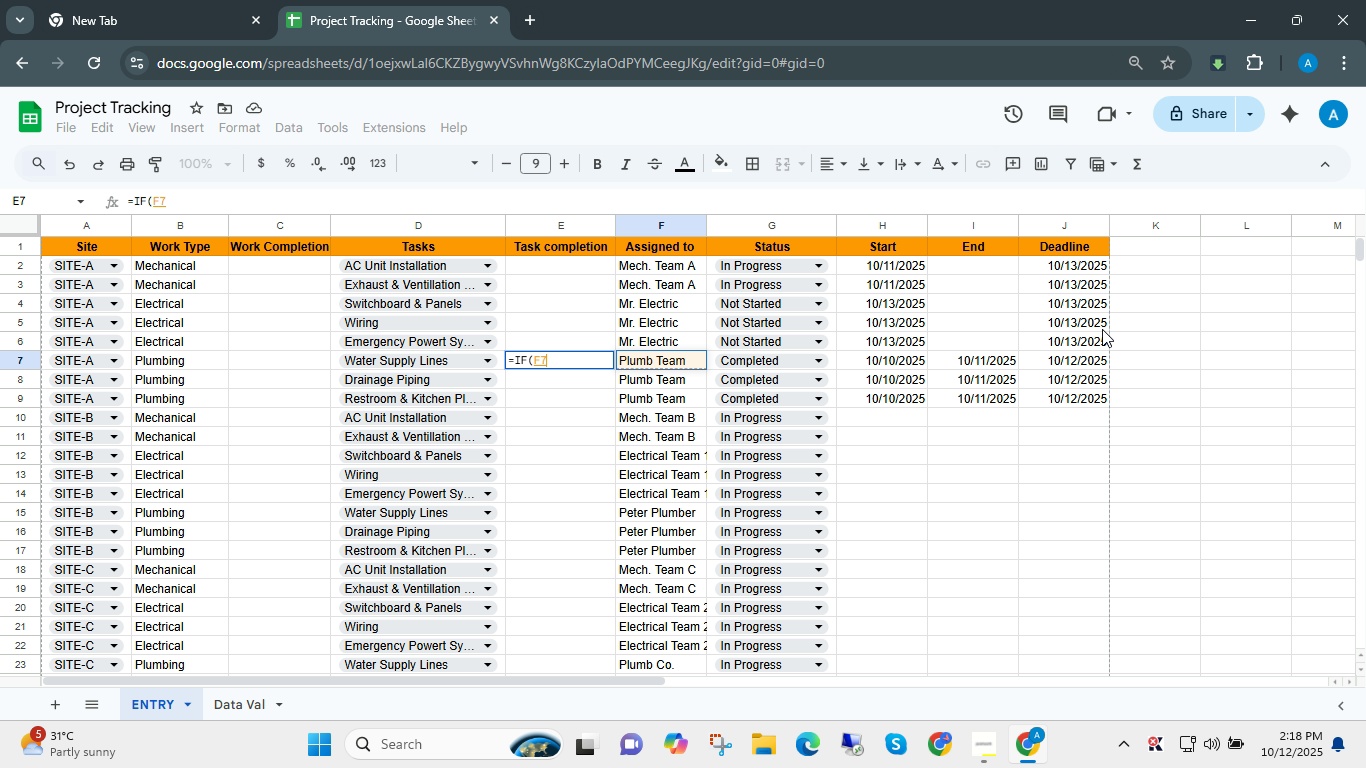 
key(ArrowRight)
 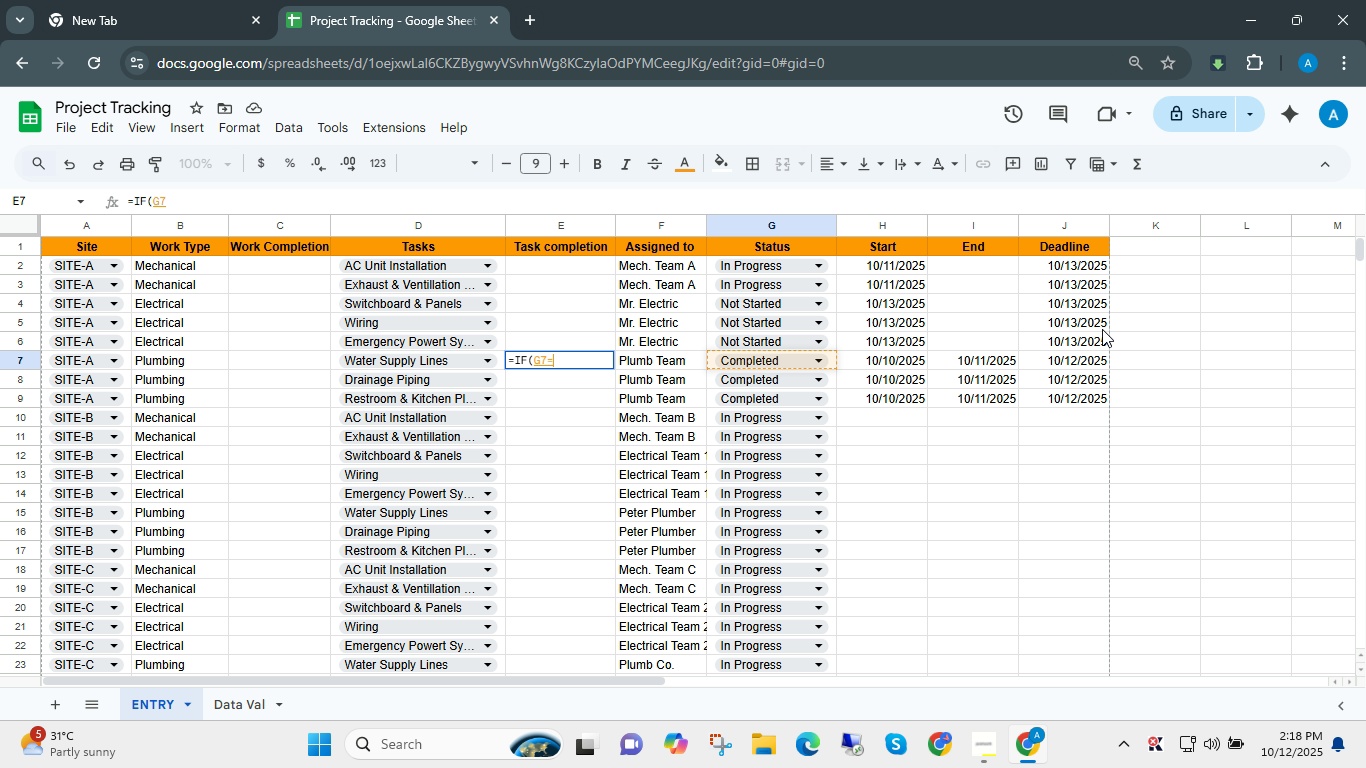 
type(="Completed",100%)
key(NumpadEnter)
key(Escape)
 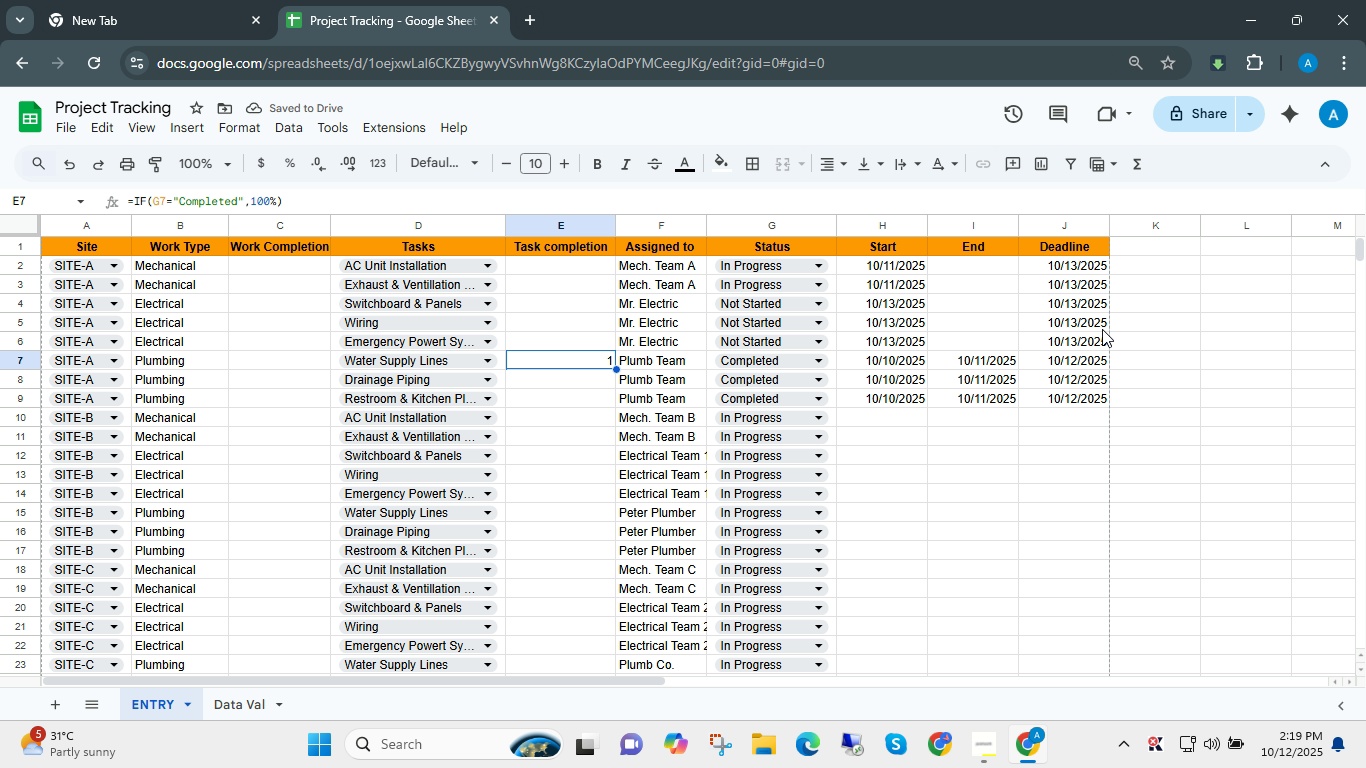 
 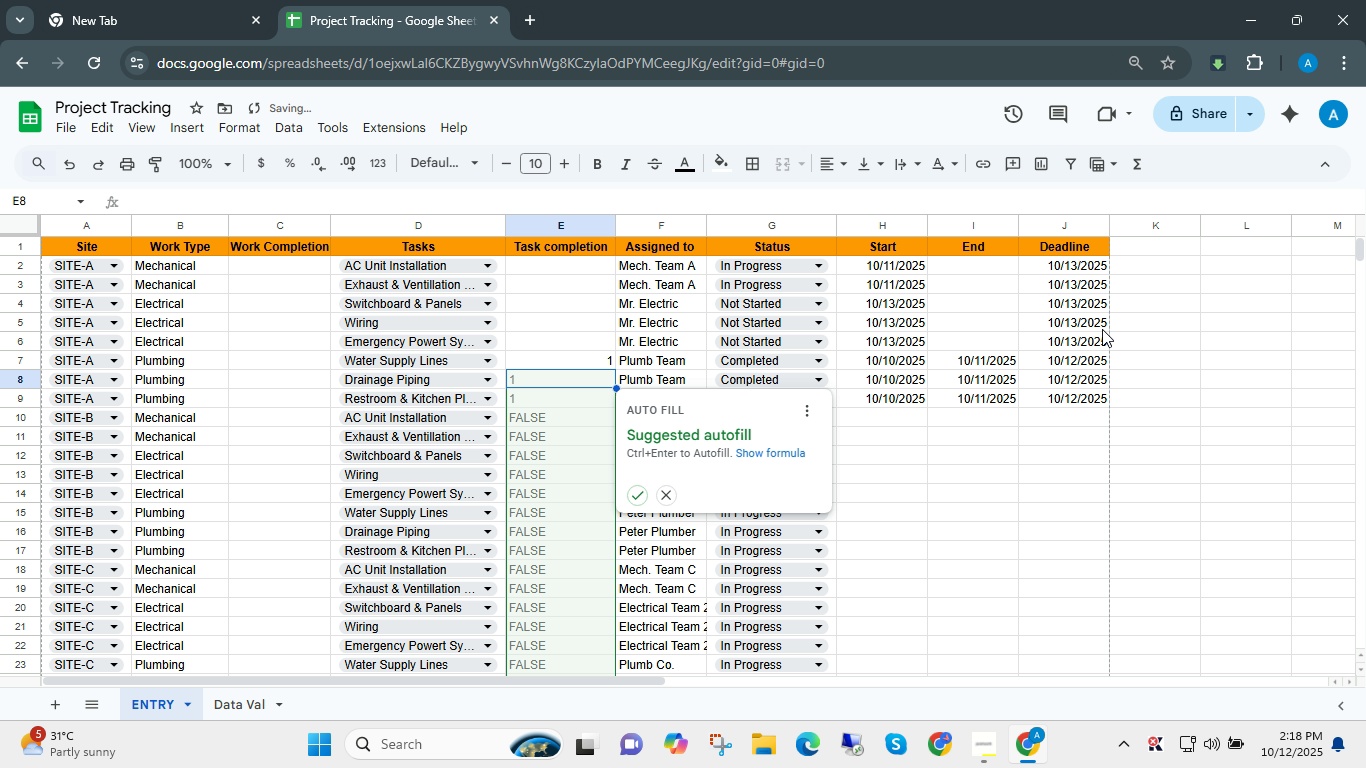 
key(ArrowUp)
 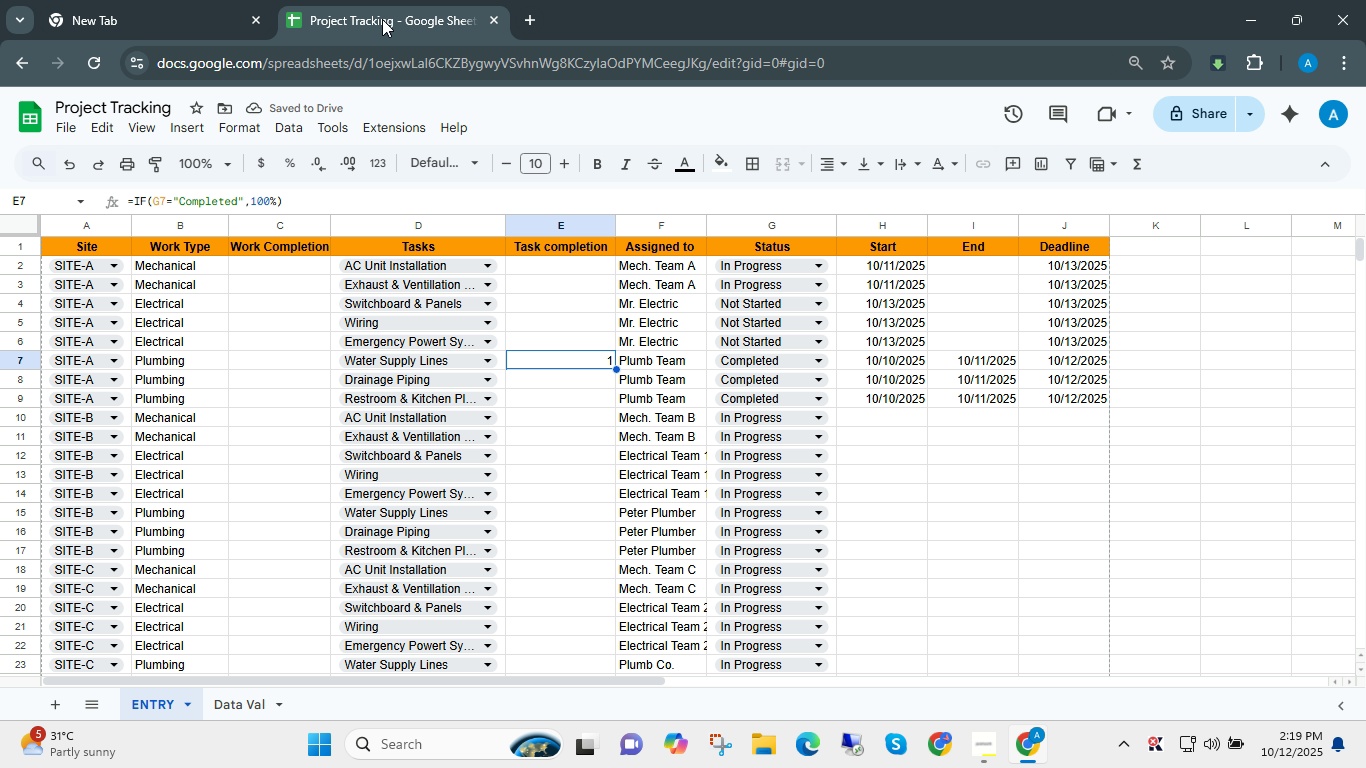 
mouse_move([245, 199])
 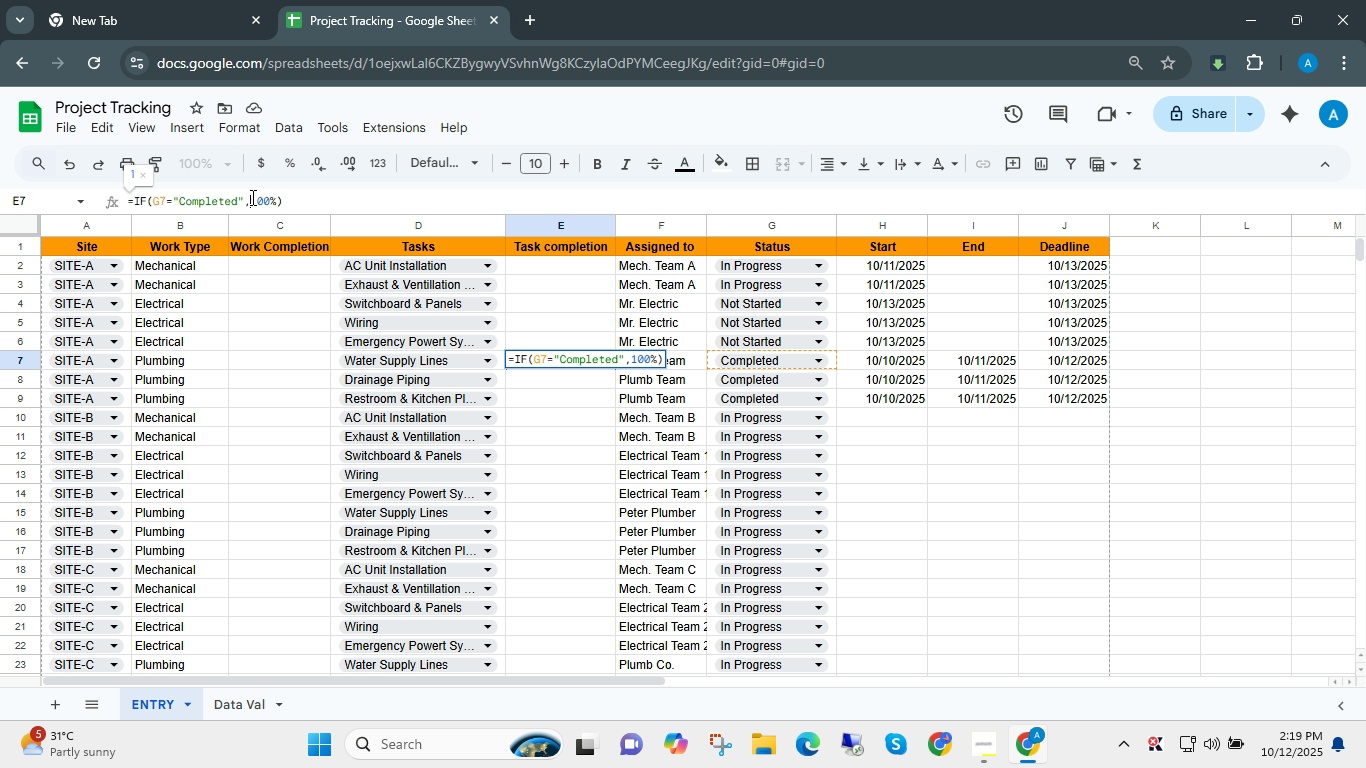 
left_click([251, 197])
 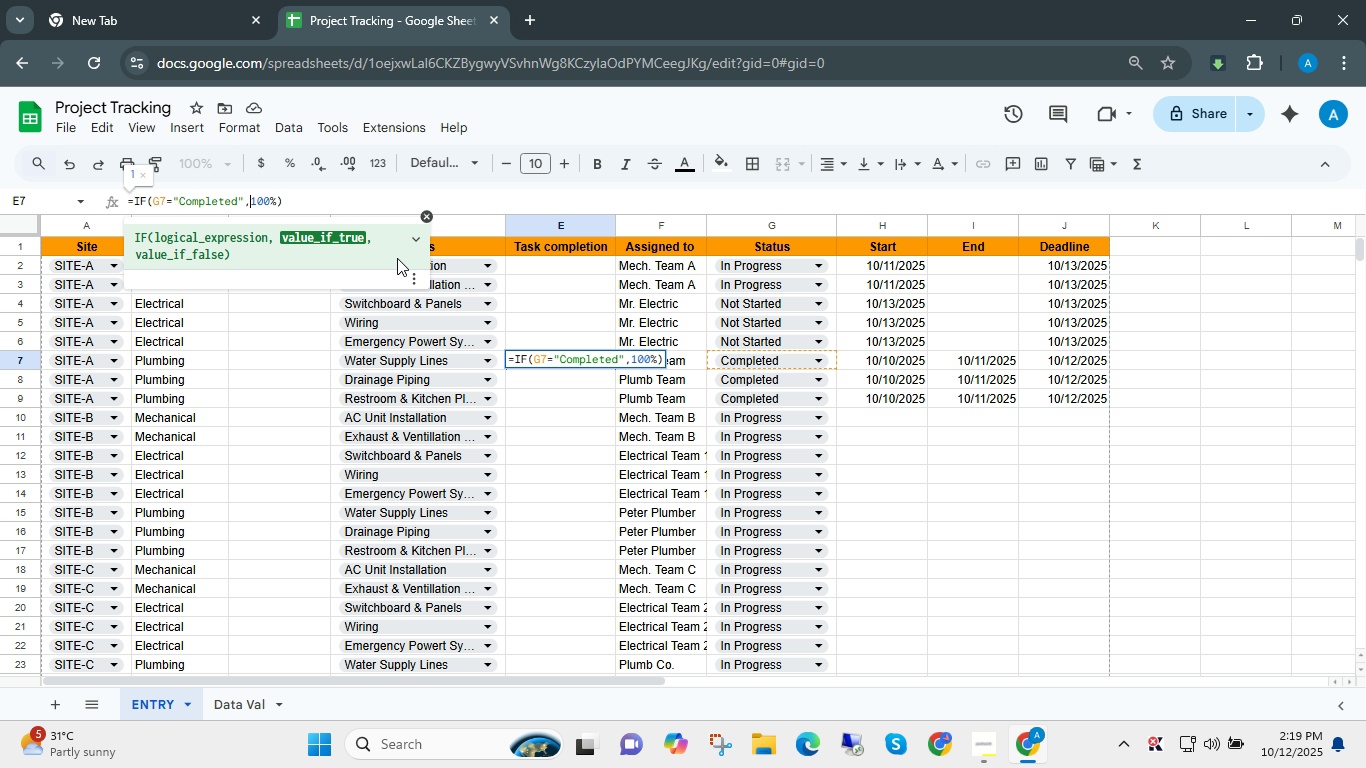 
key(Shift+Quote)
 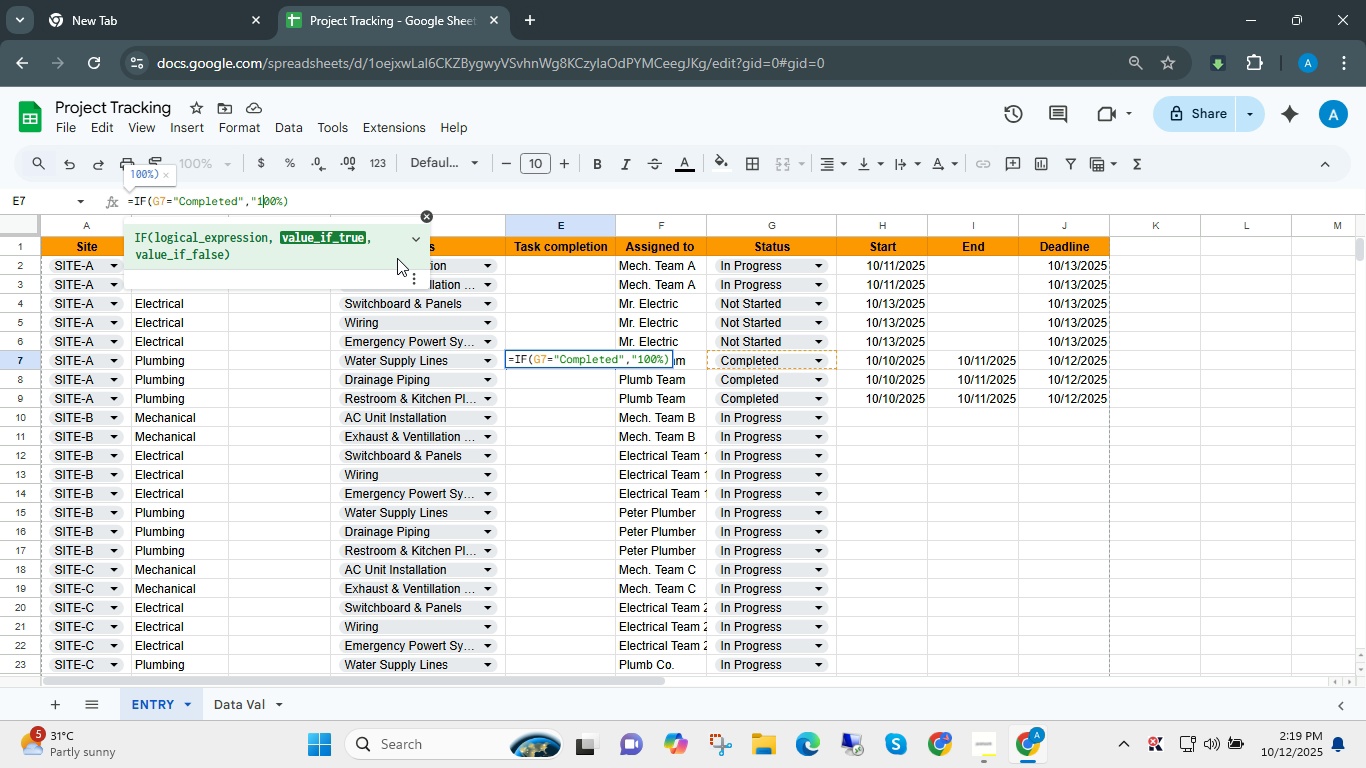 
key(ArrowRight)
 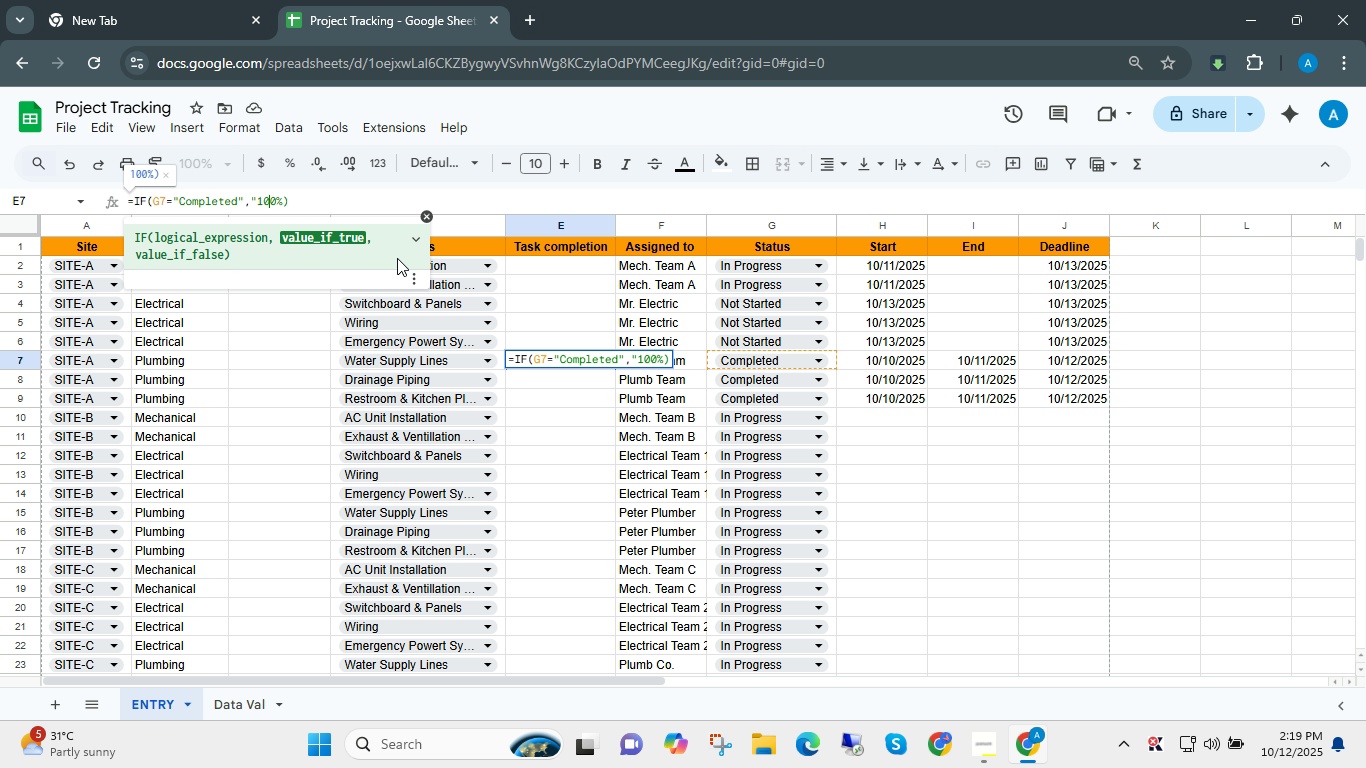 
key(ArrowRight)
 